 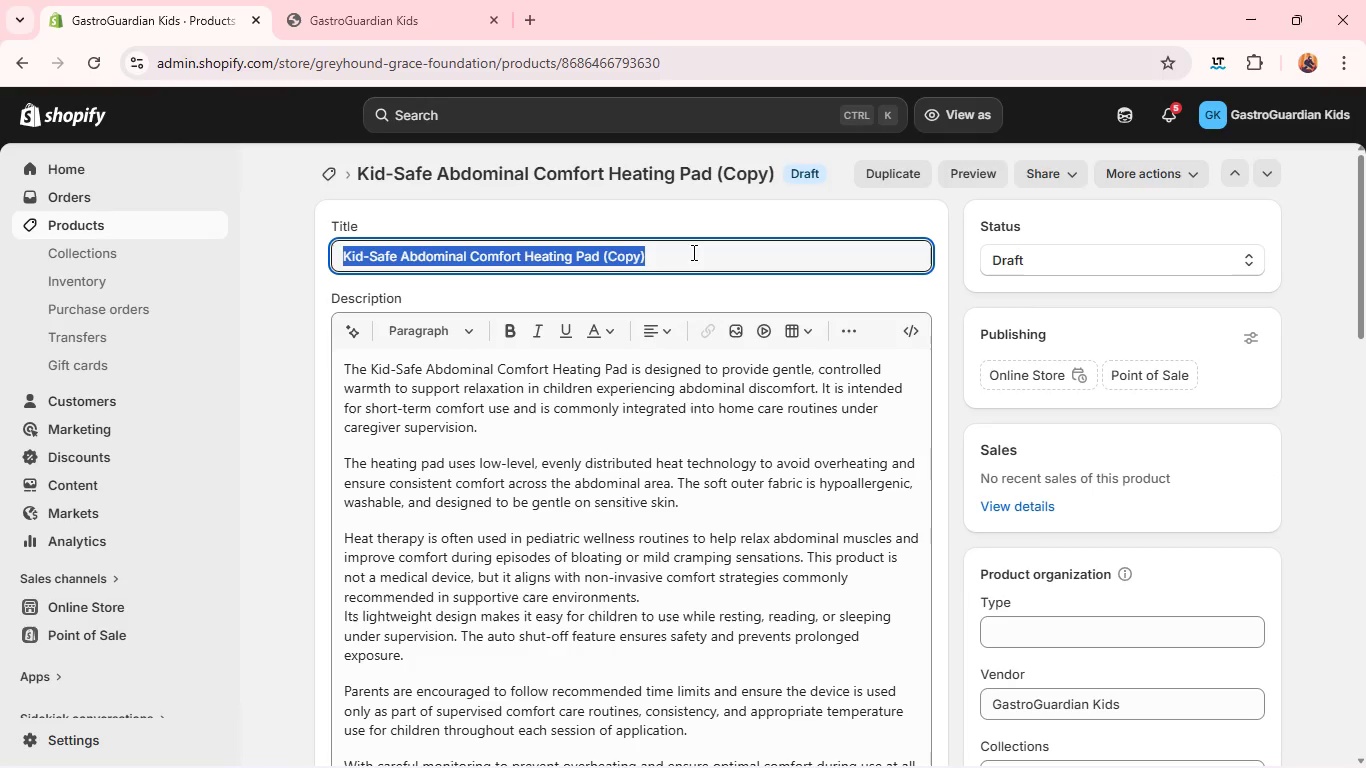 
triple_click([692, 252])
 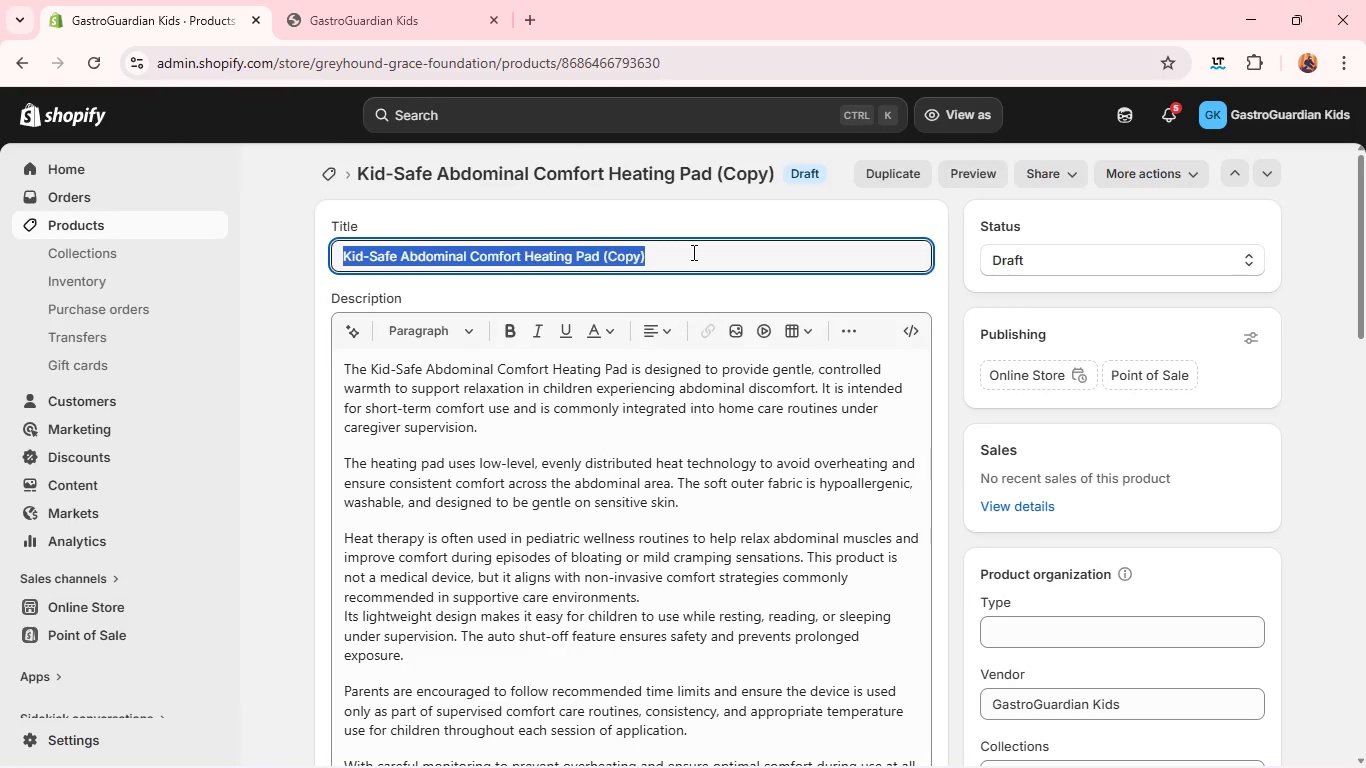 
key(Backspace)
 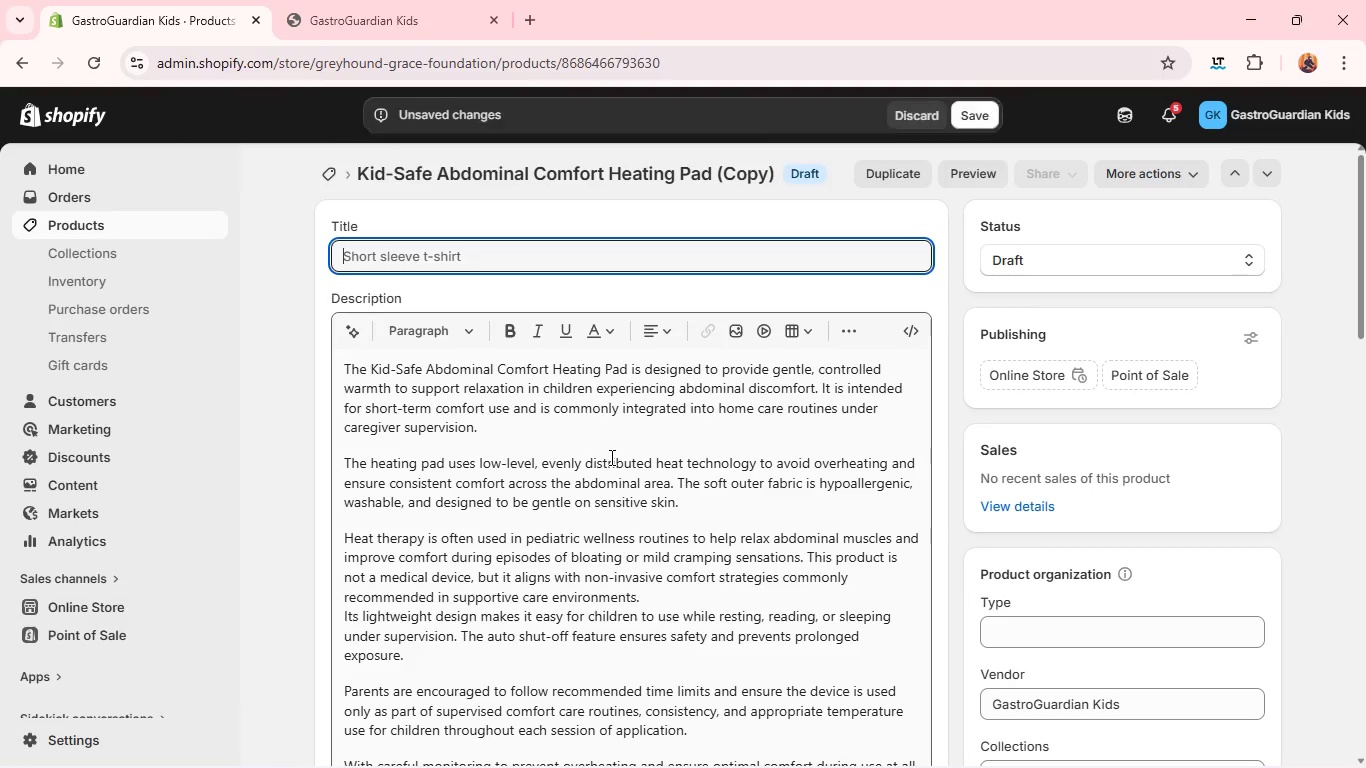 
left_click([610, 457])
 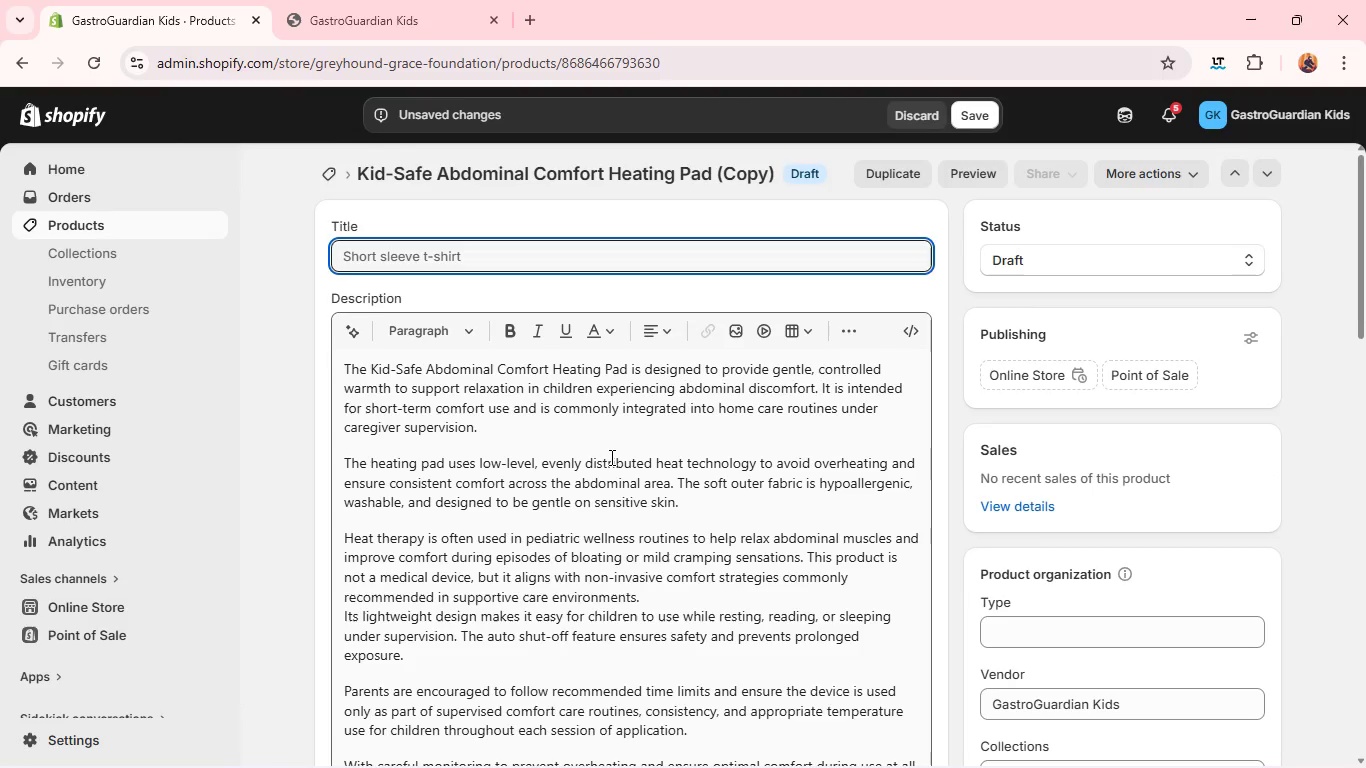 
key(Control+A)
 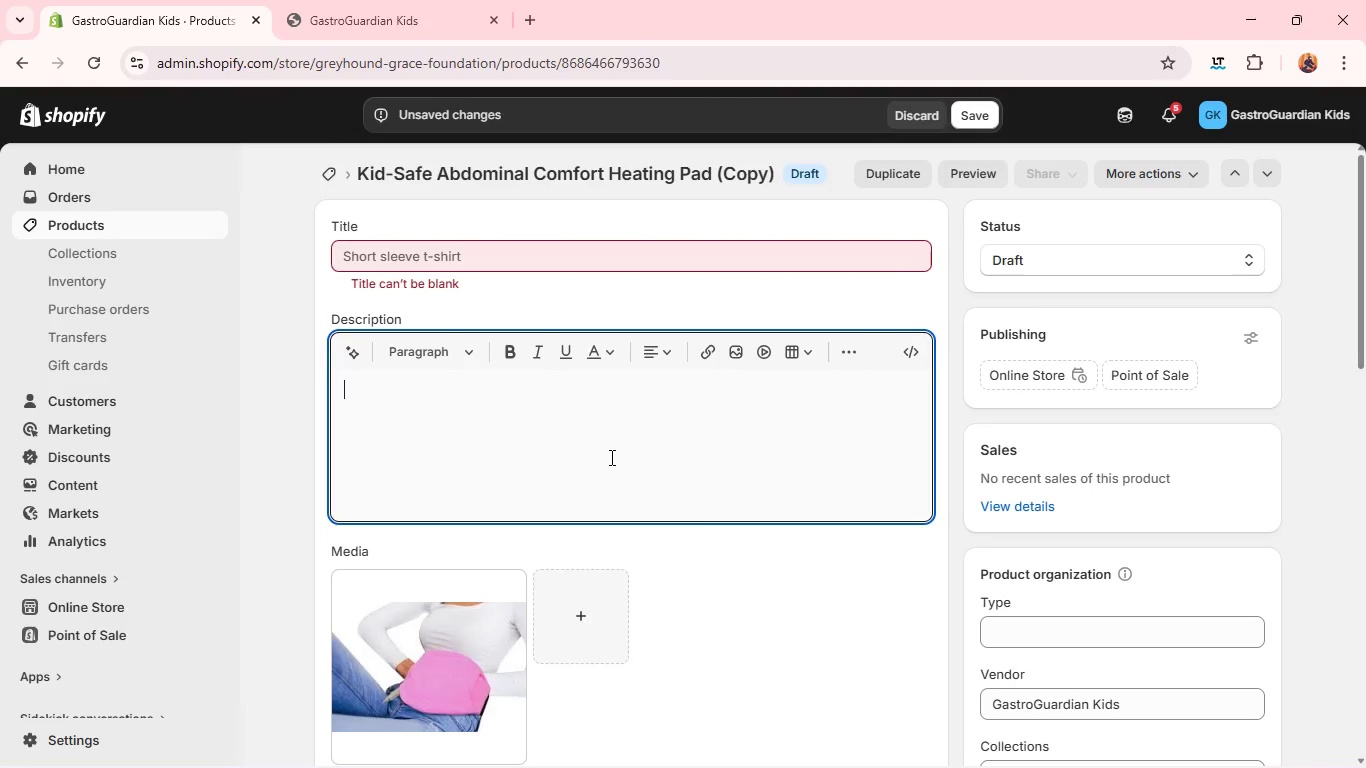 
key(Backspace)
 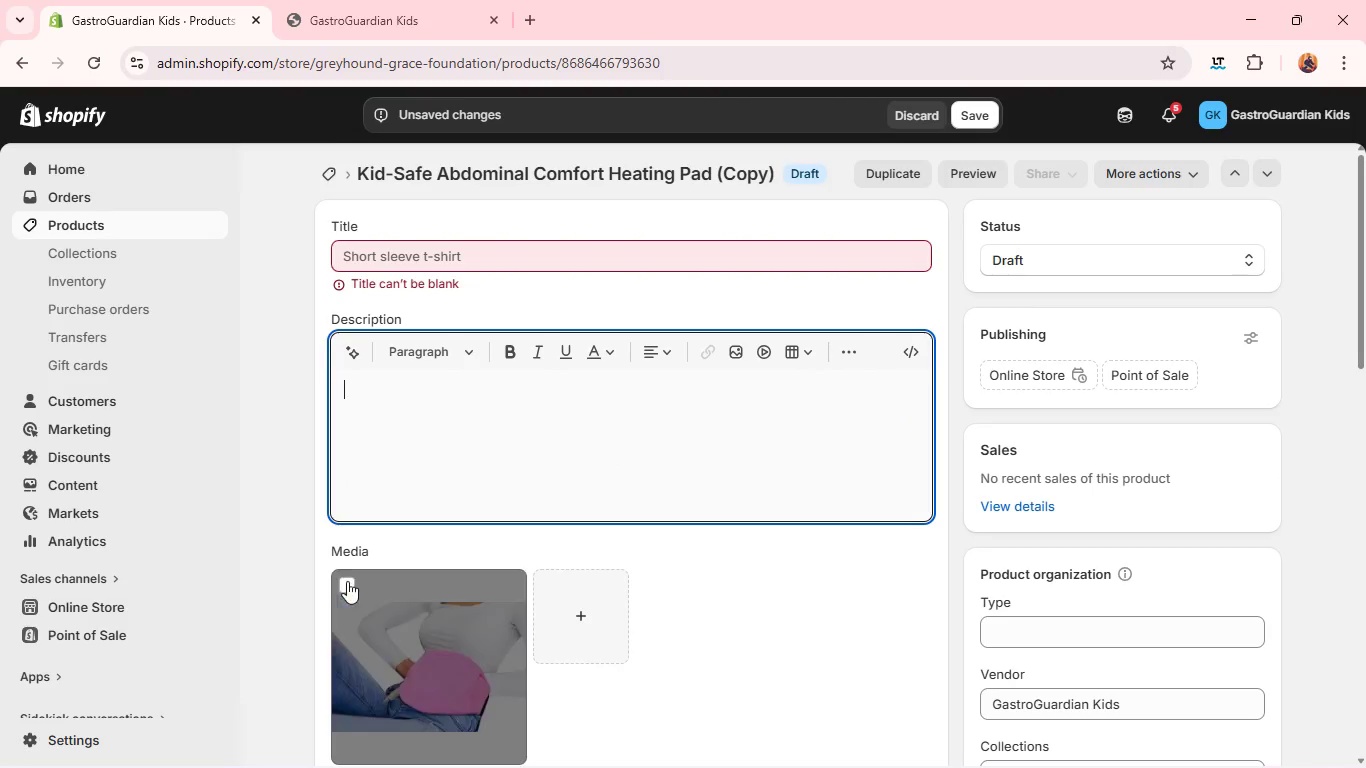 
left_click([350, 584])
 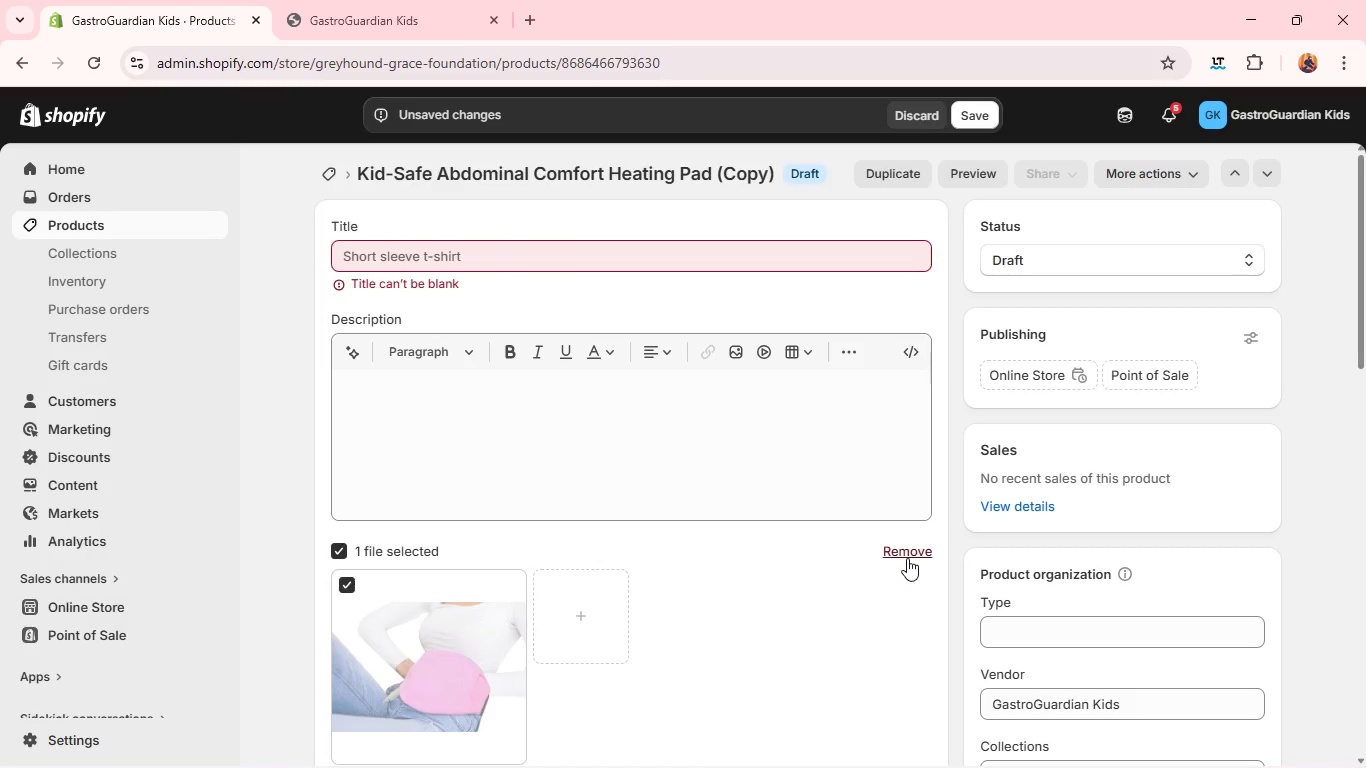 
left_click([907, 558])
 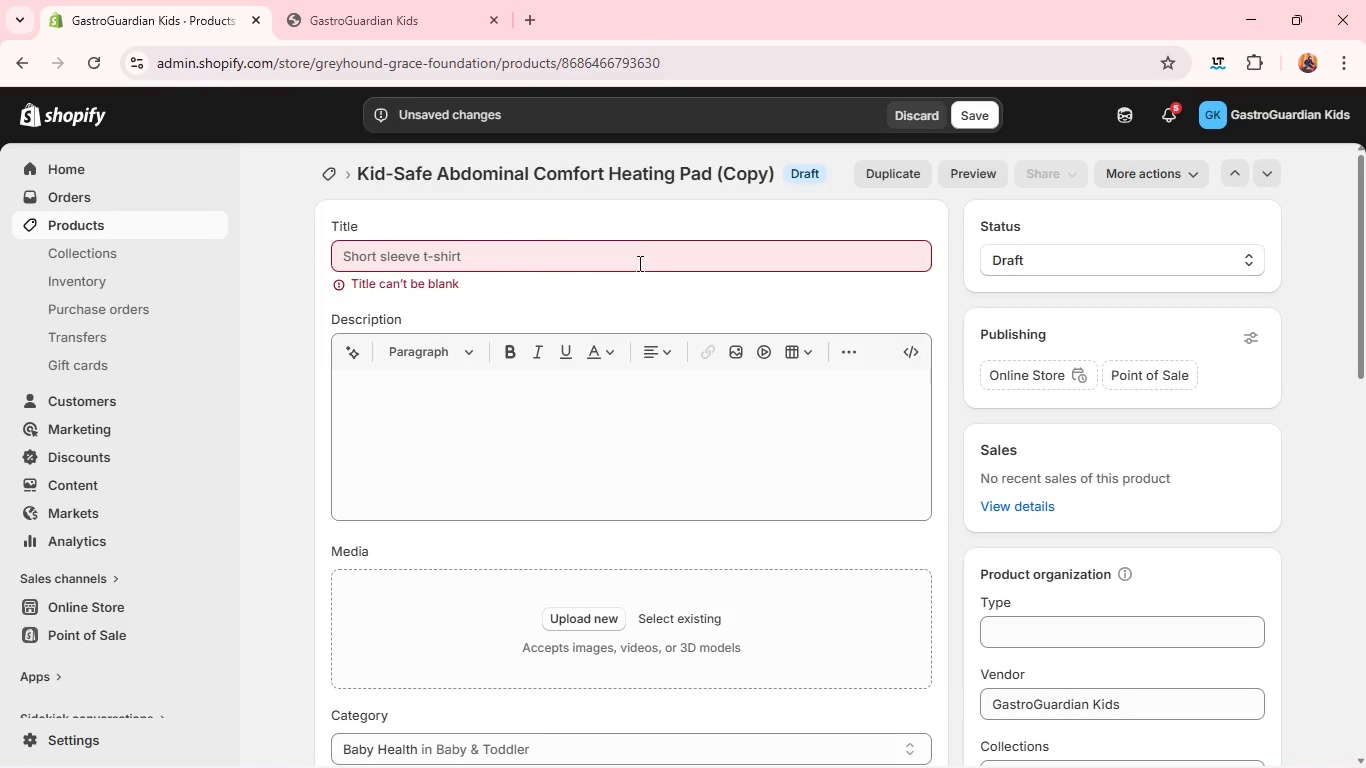 
left_click([636, 260])
 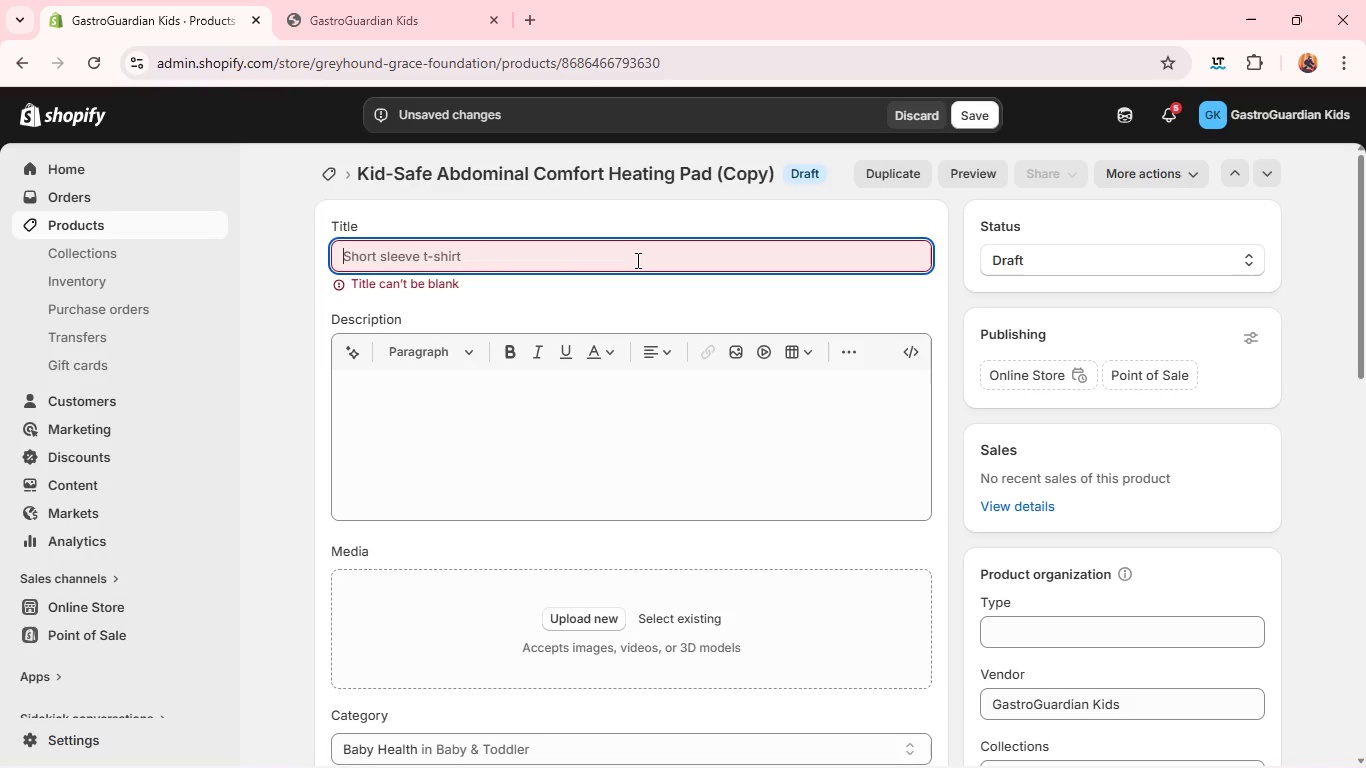 
type(Dig)
 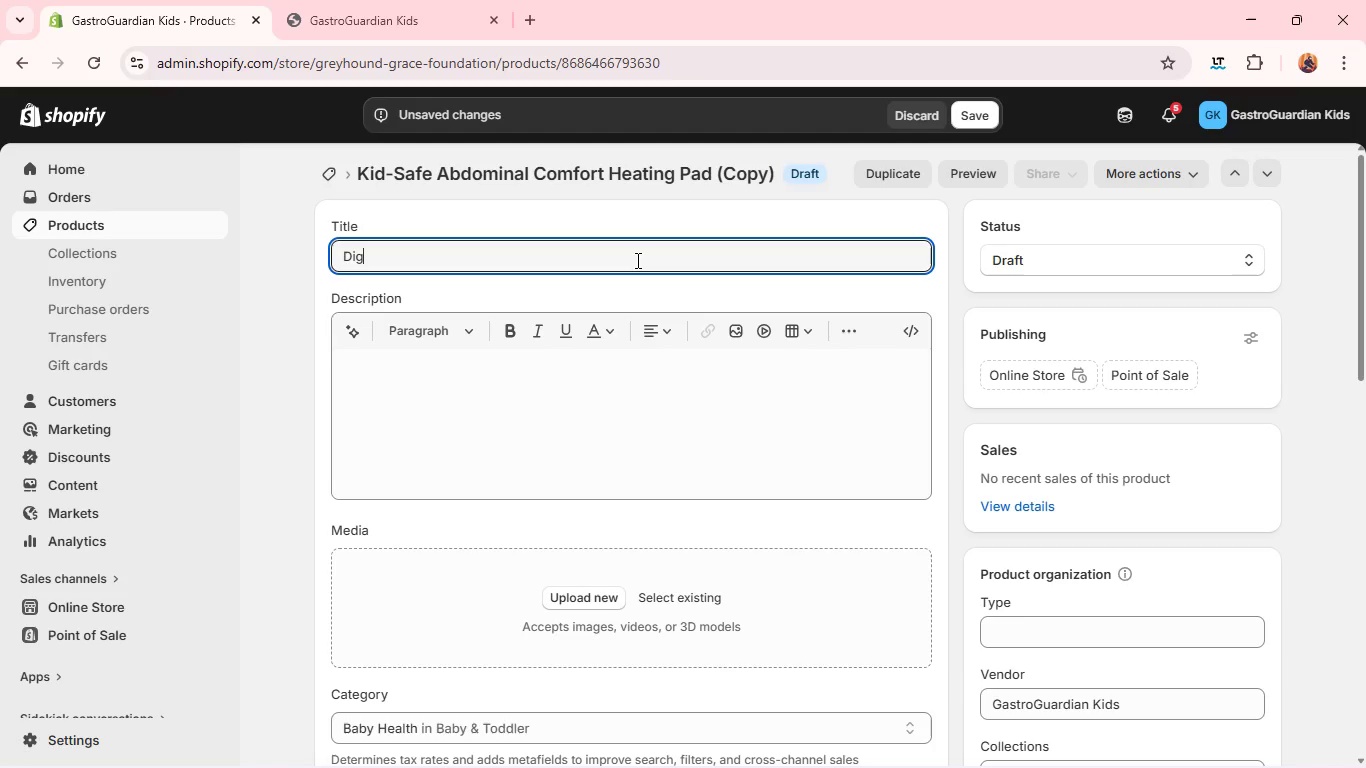 
wait(27.34)
 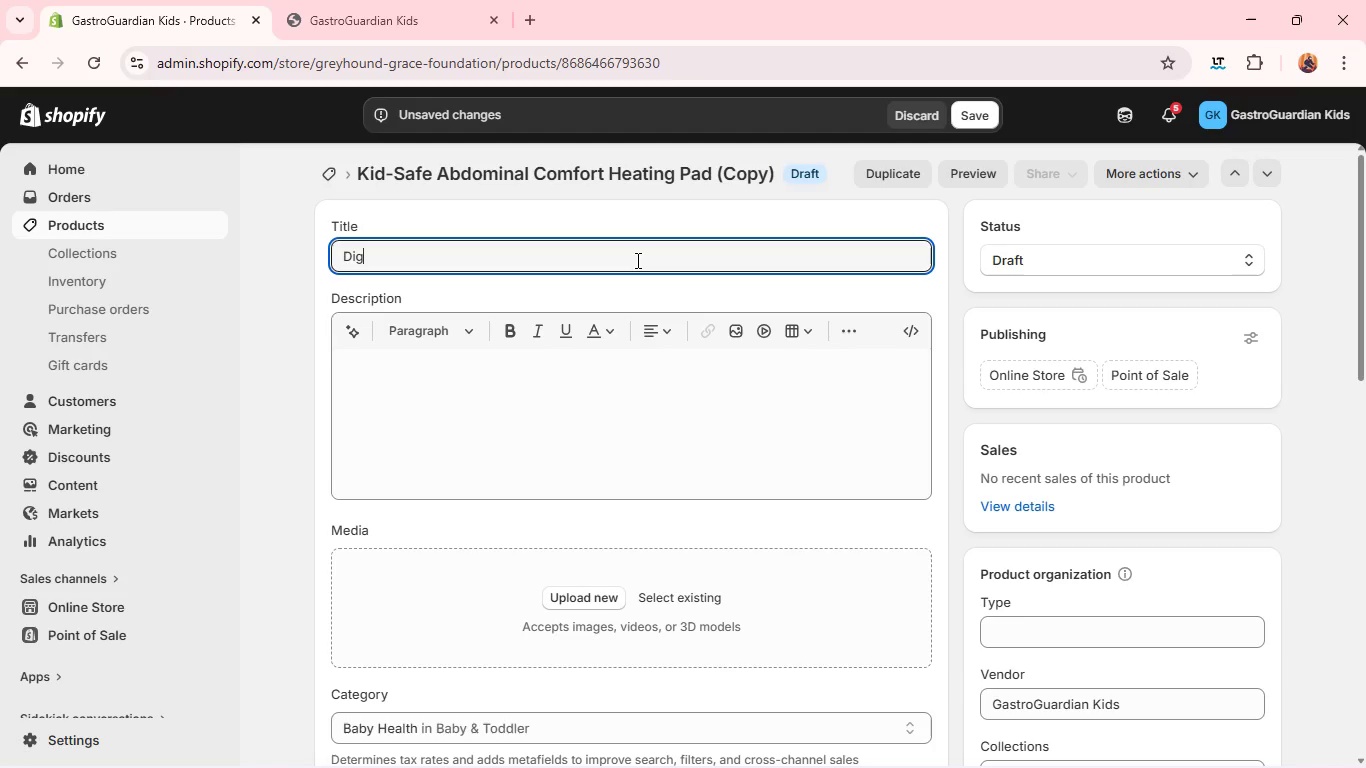 
type(g)
key(Backspace)
type(estive Wellness Hydration Bottle)
 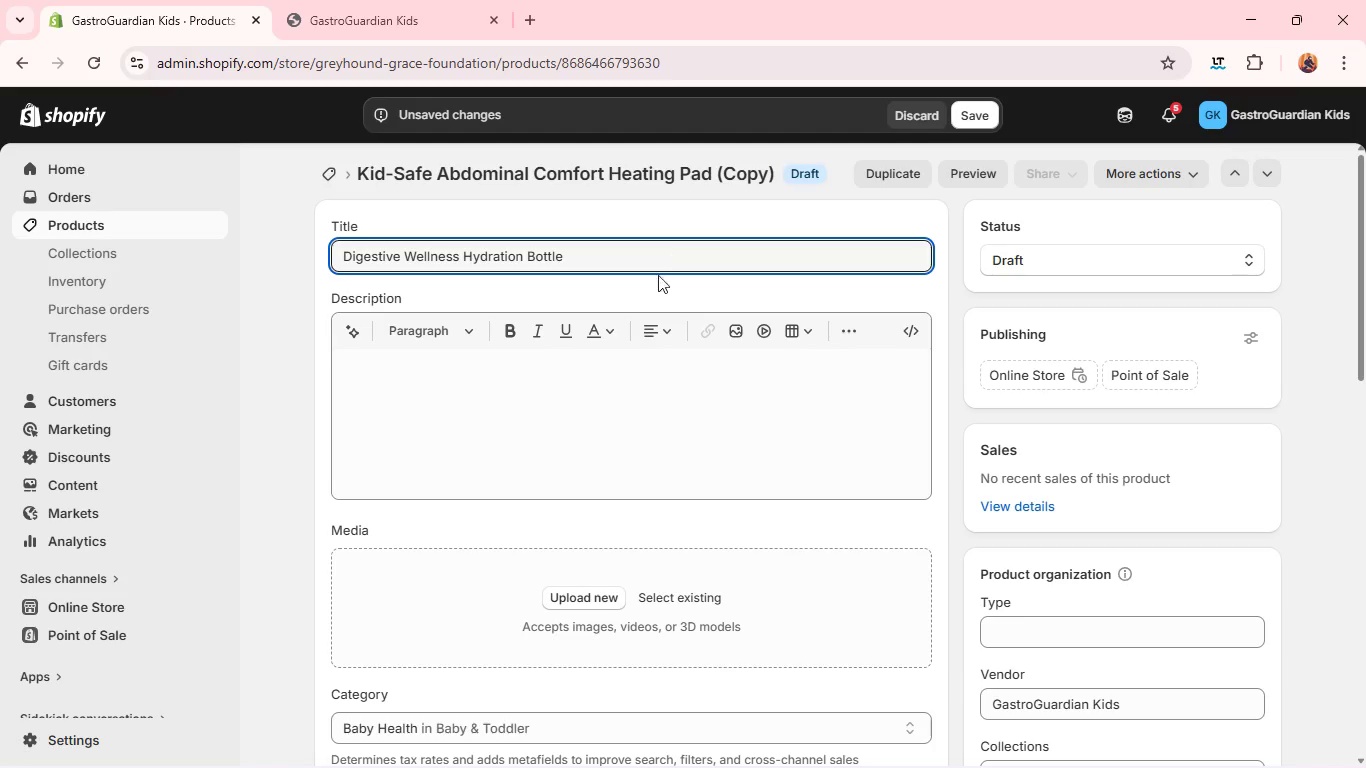 
left_click([607, 343])
 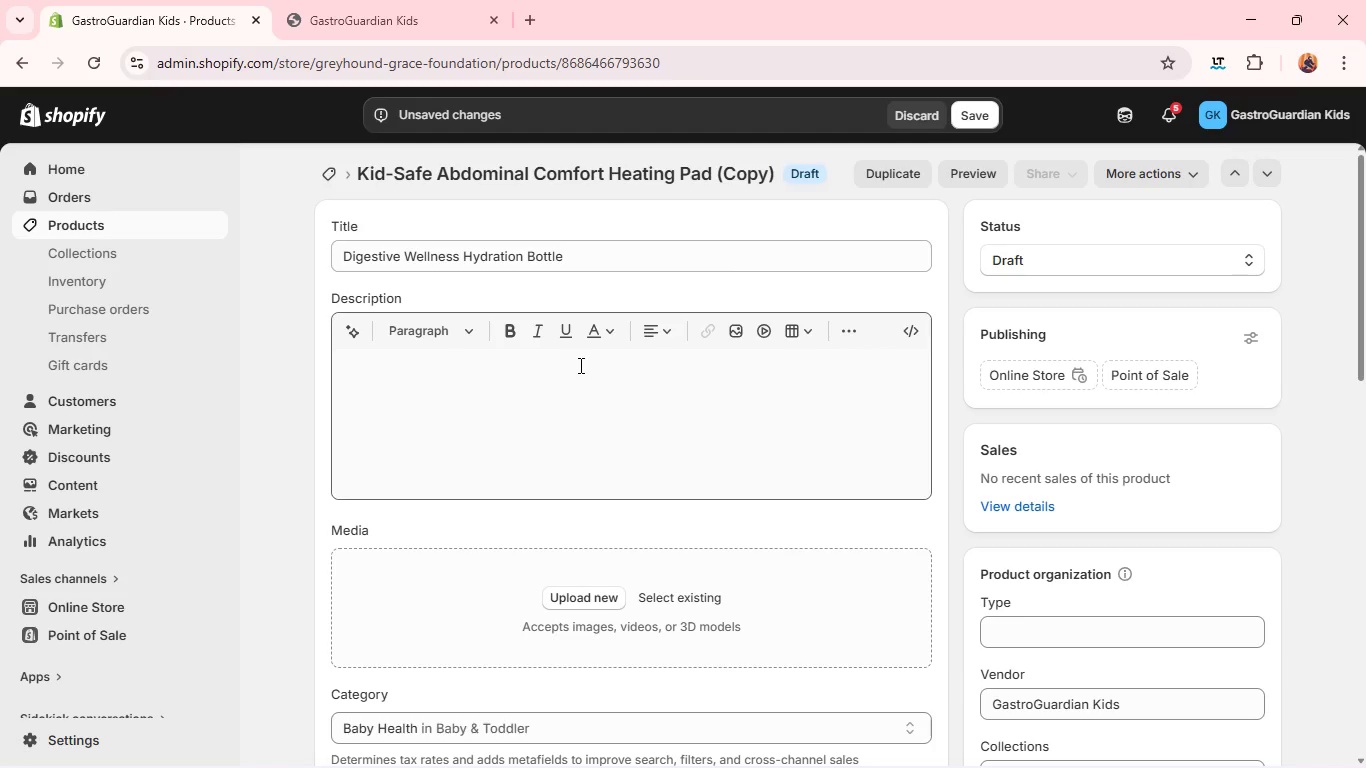 
left_click([579, 365])
 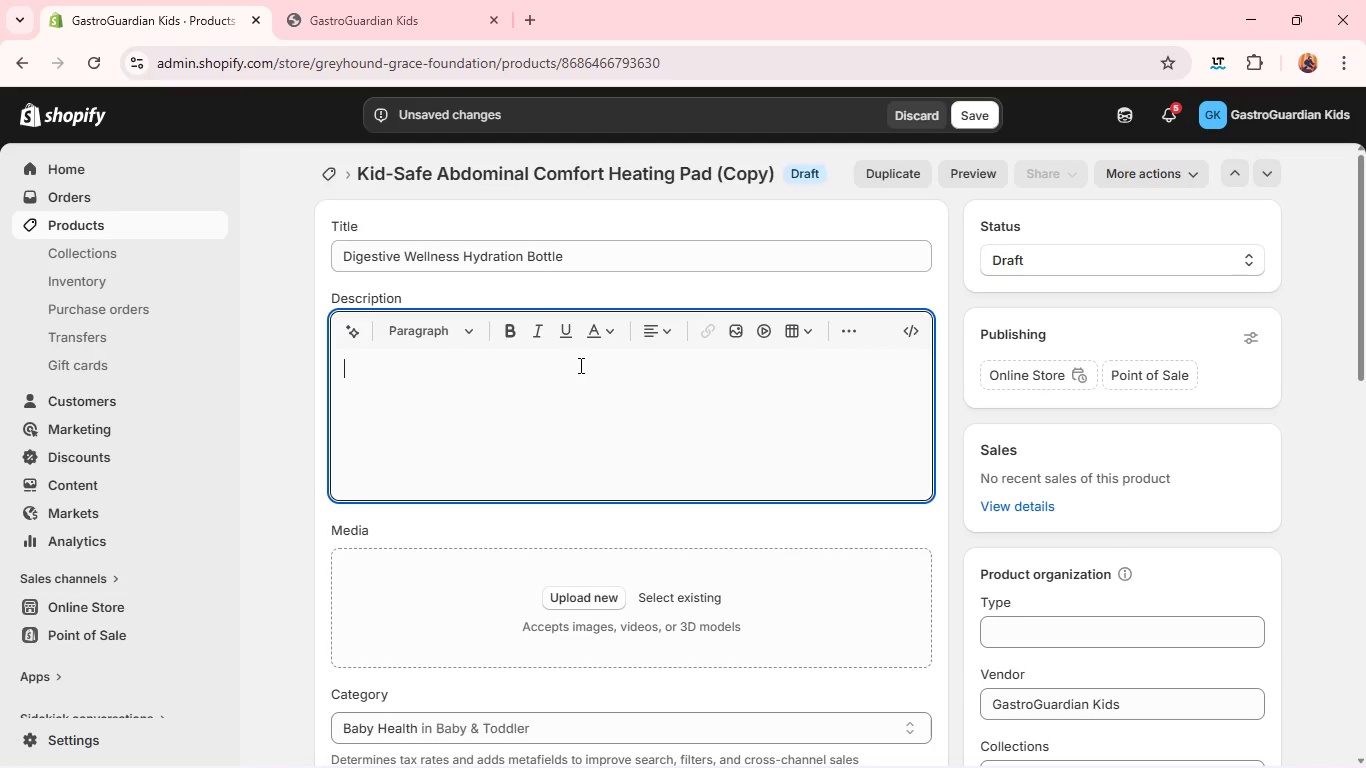 
type(The Digestive Wellm)
key(Backspace)
type(ness )
 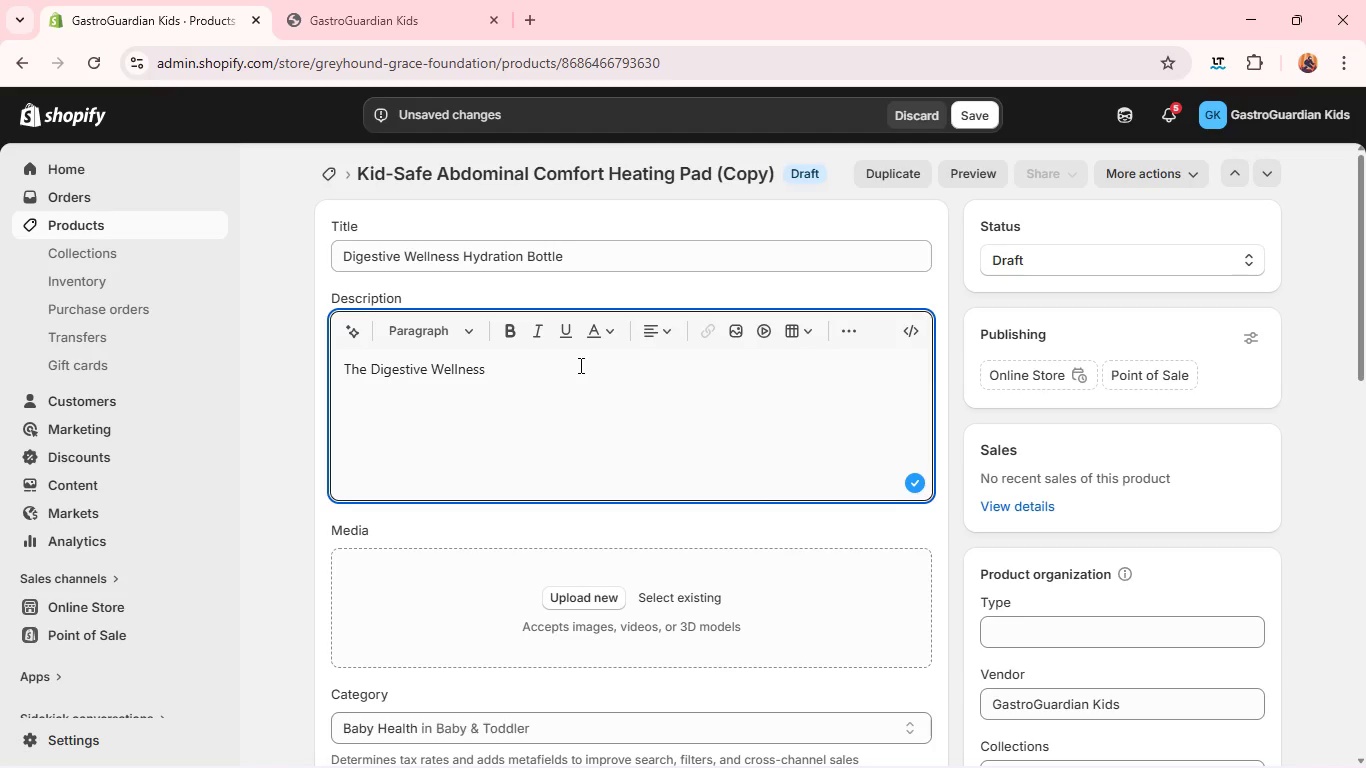 
type(Hydration Bottle is designed to encourage consistante hydration habits in children as part of balanced digestive wellness)
 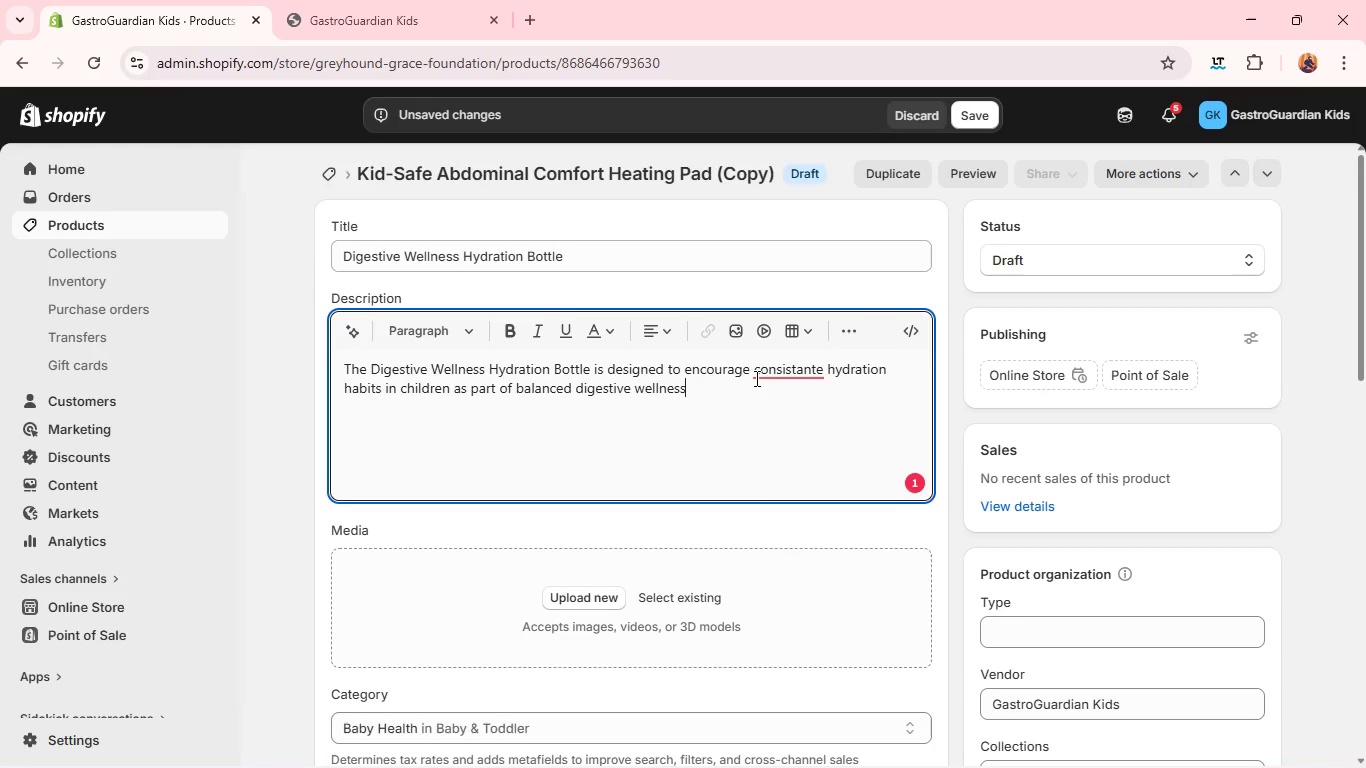 
left_click([772, 379])
 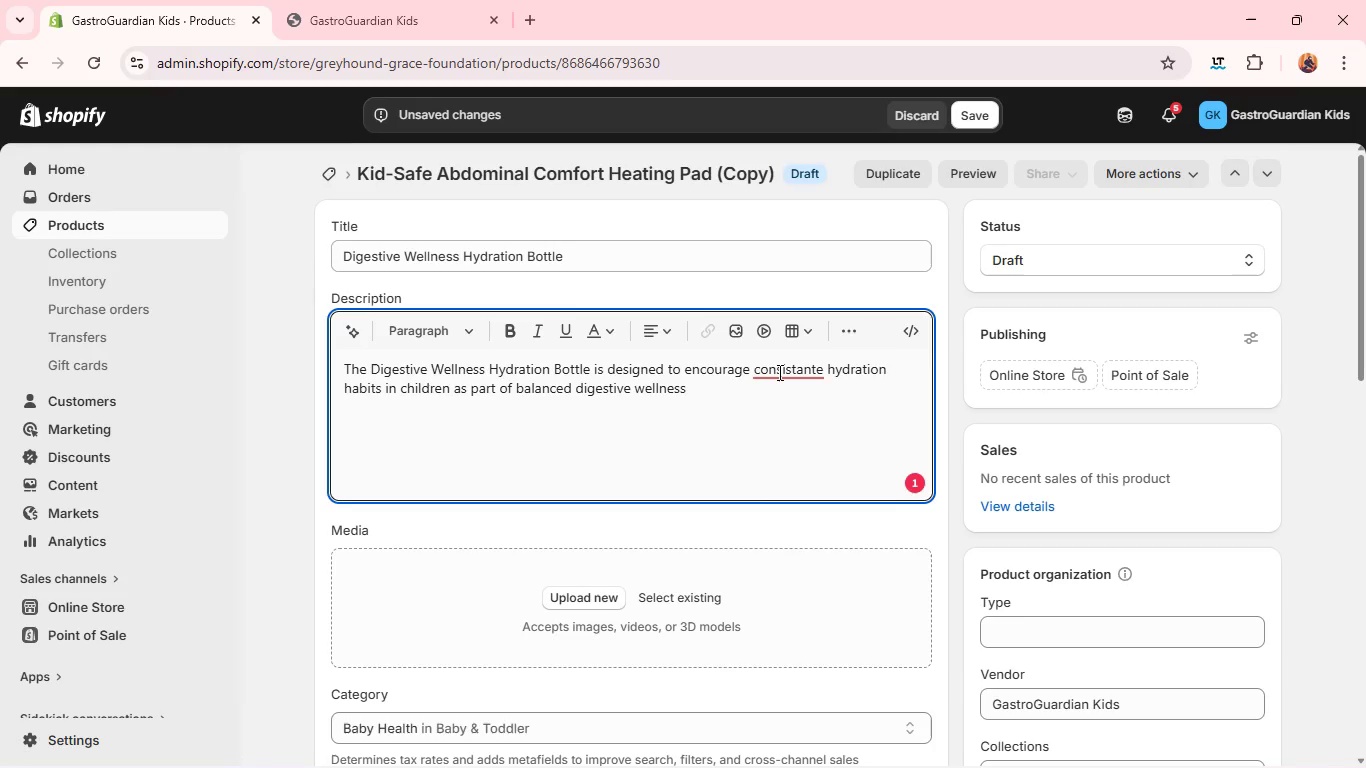 
left_click([778, 372])
 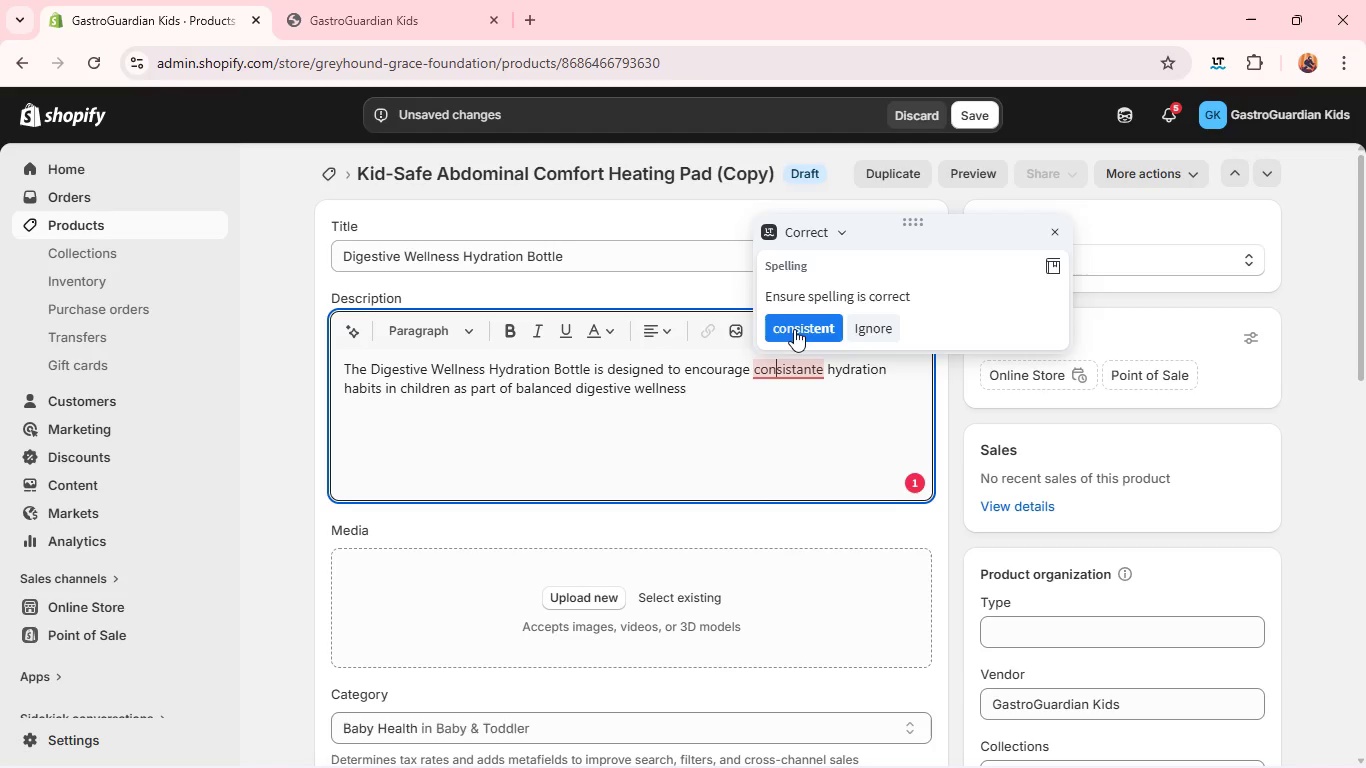 
left_click([794, 329])
 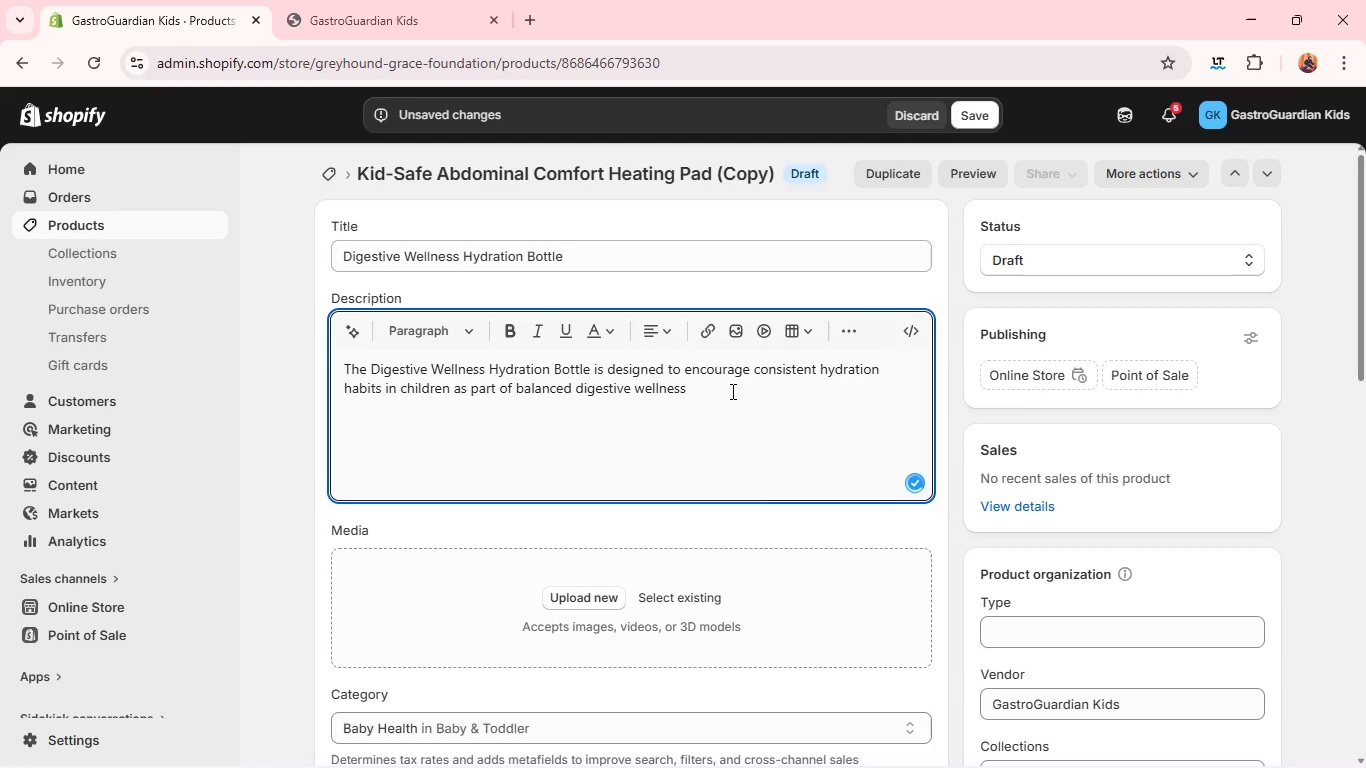 
left_click([728, 395])
 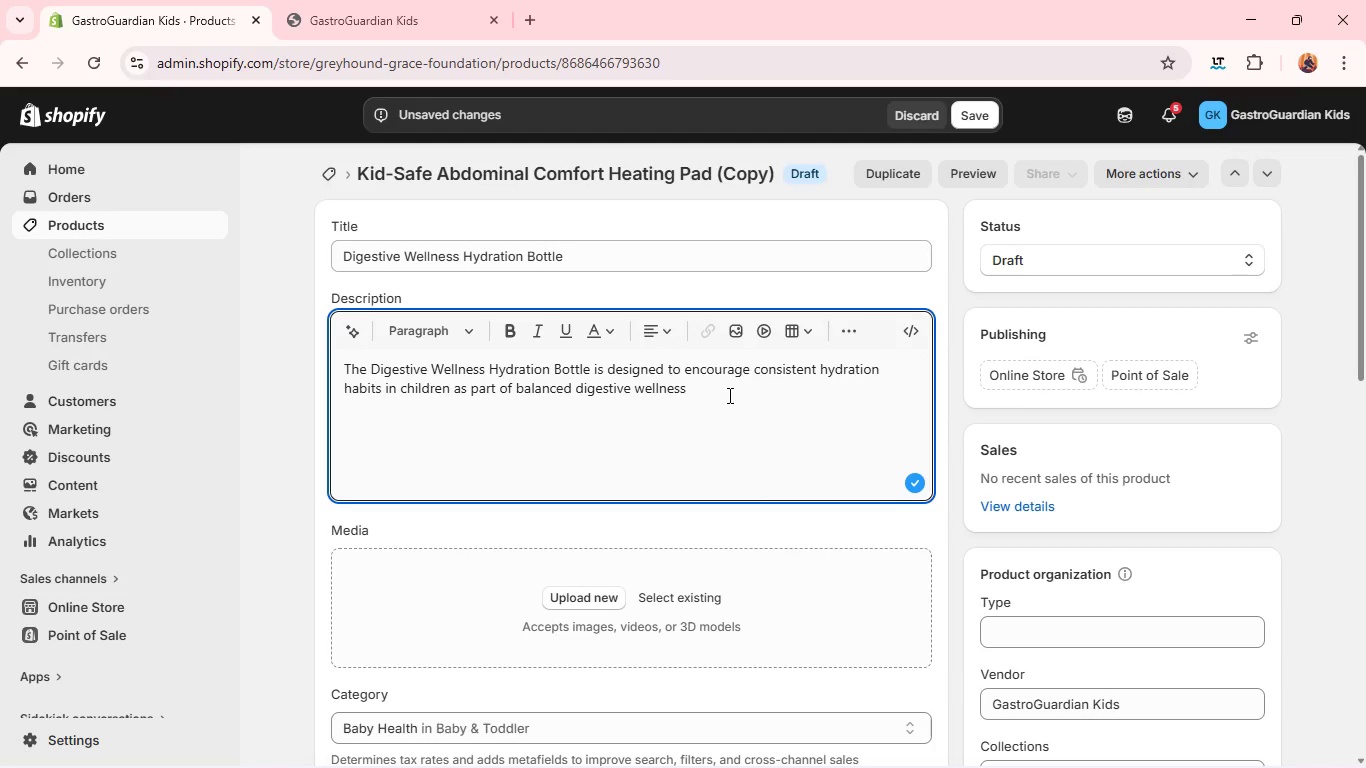 
type( routine. Pe)
key(Backspace)
type(roper hydration plays an important role in supporting healthy digestion )
key(Backspace)
type(, nutru)
key(Backspace)
type(ient absorb)
key(Backspace)
type(btion, and bowel regularity. )
 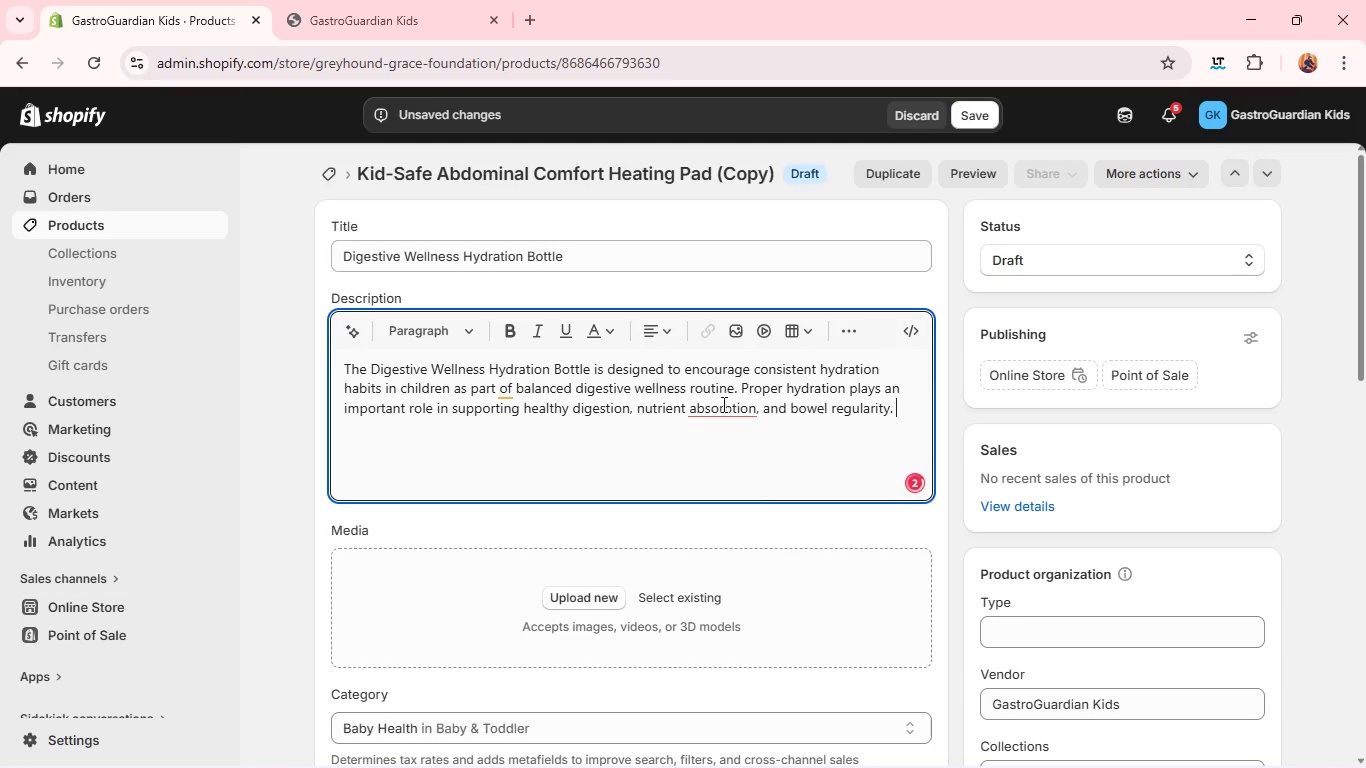 
left_click([720, 406])
 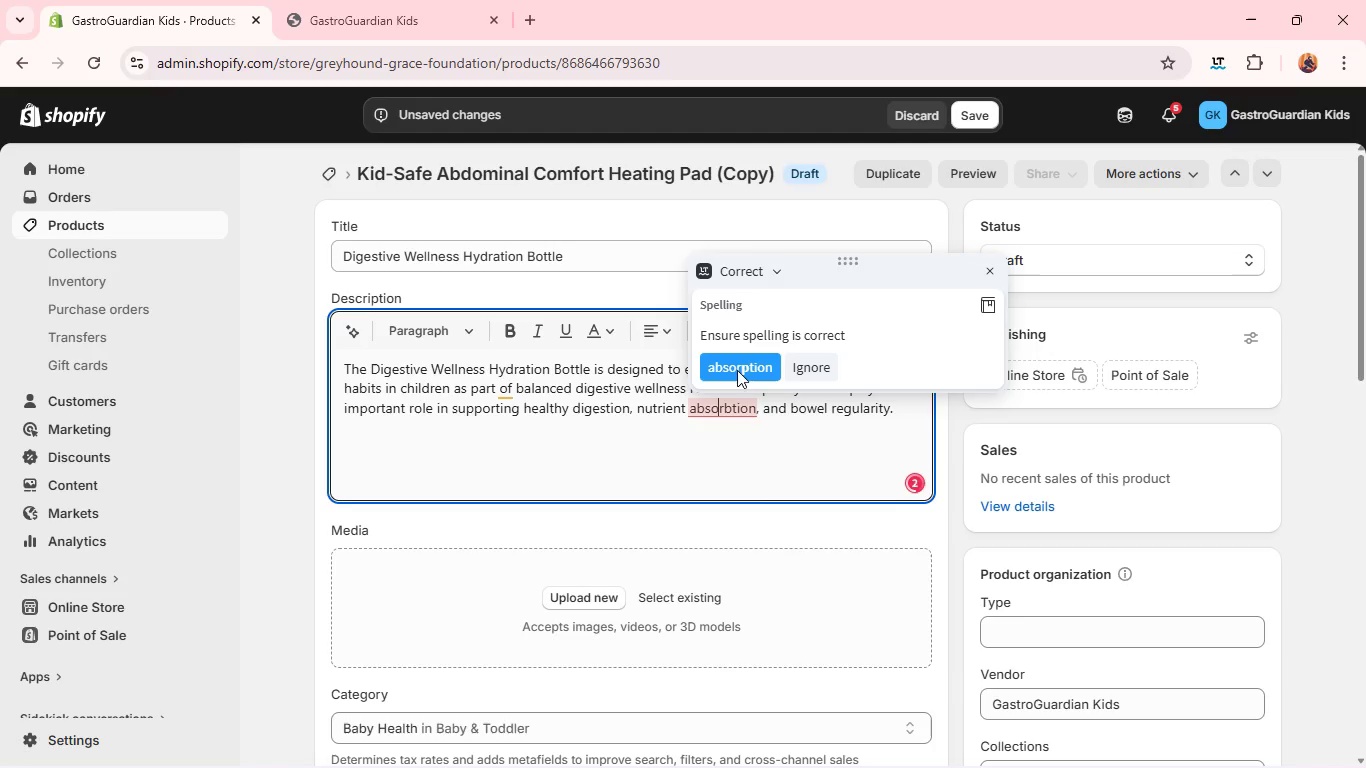 
left_click([738, 369])
 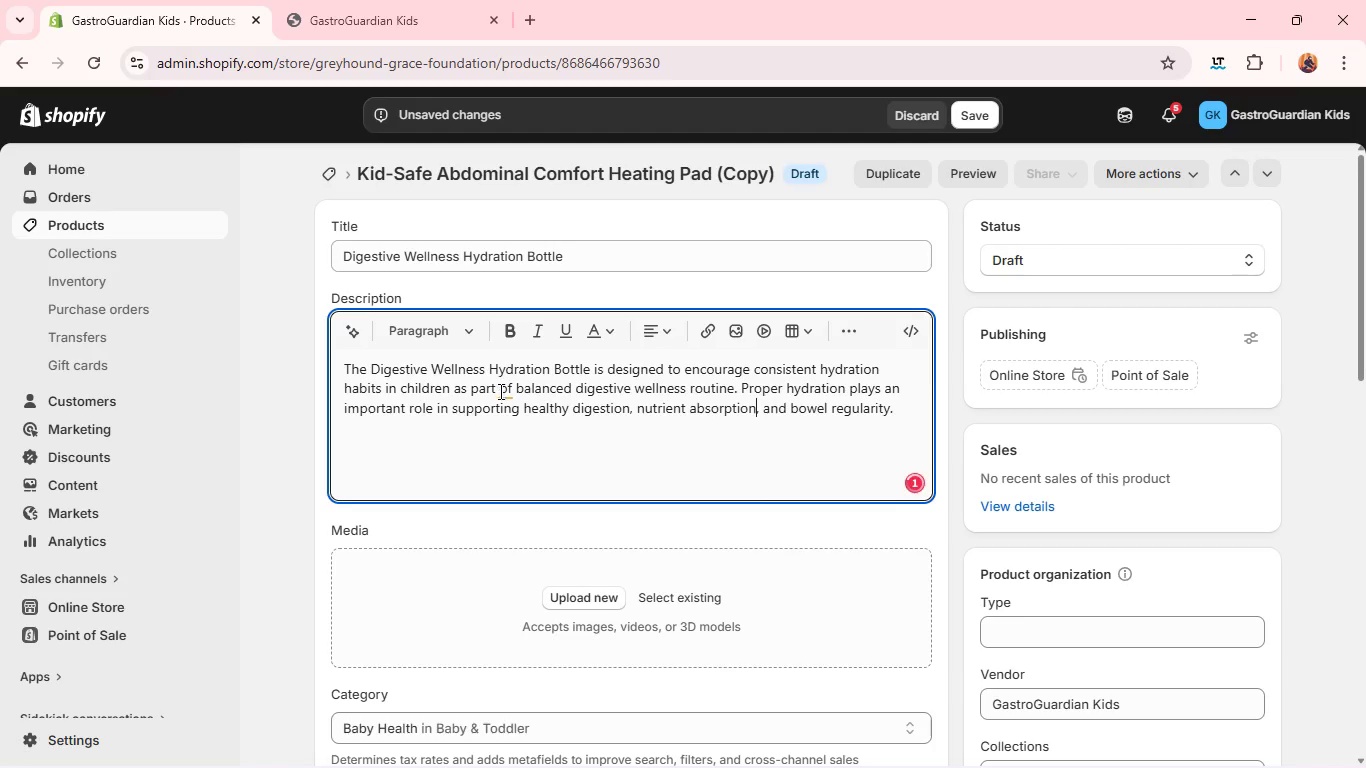 
left_click([499, 391])
 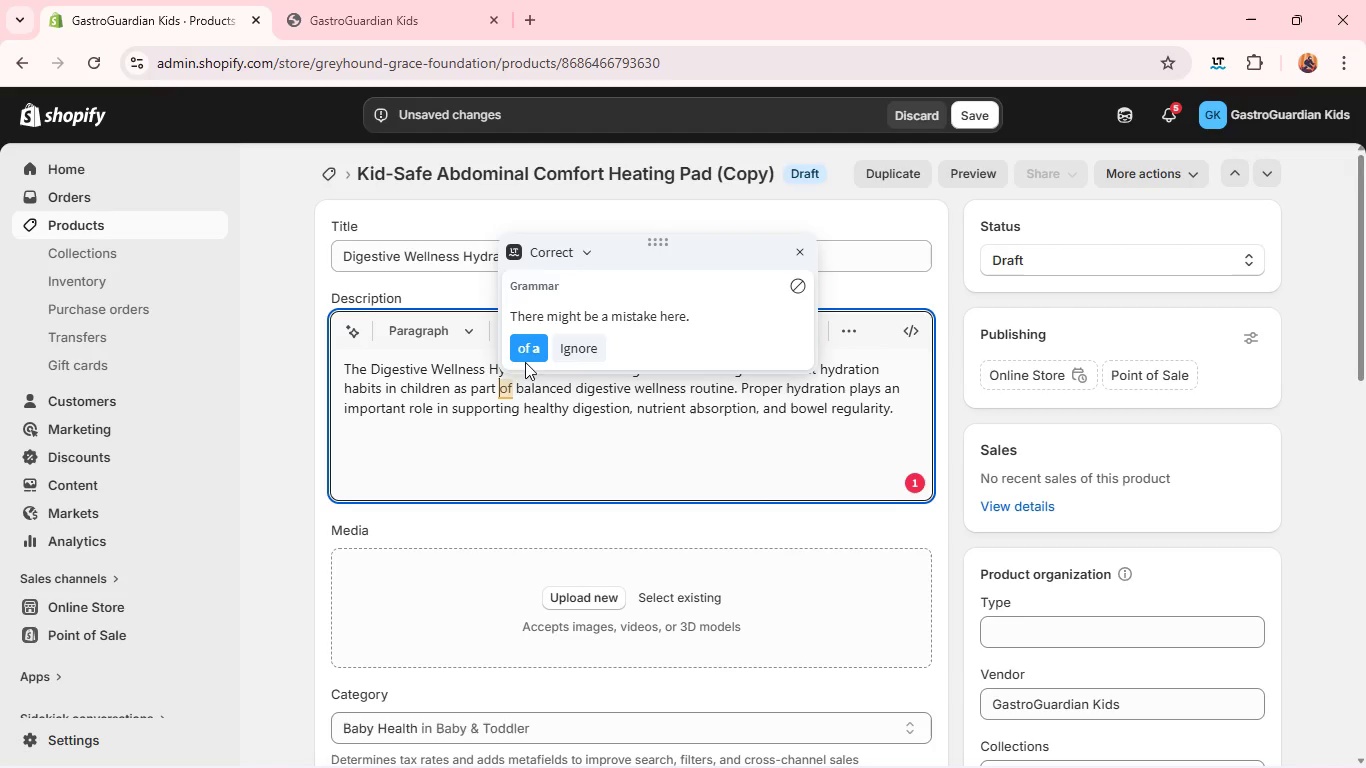 
left_click([527, 358])
 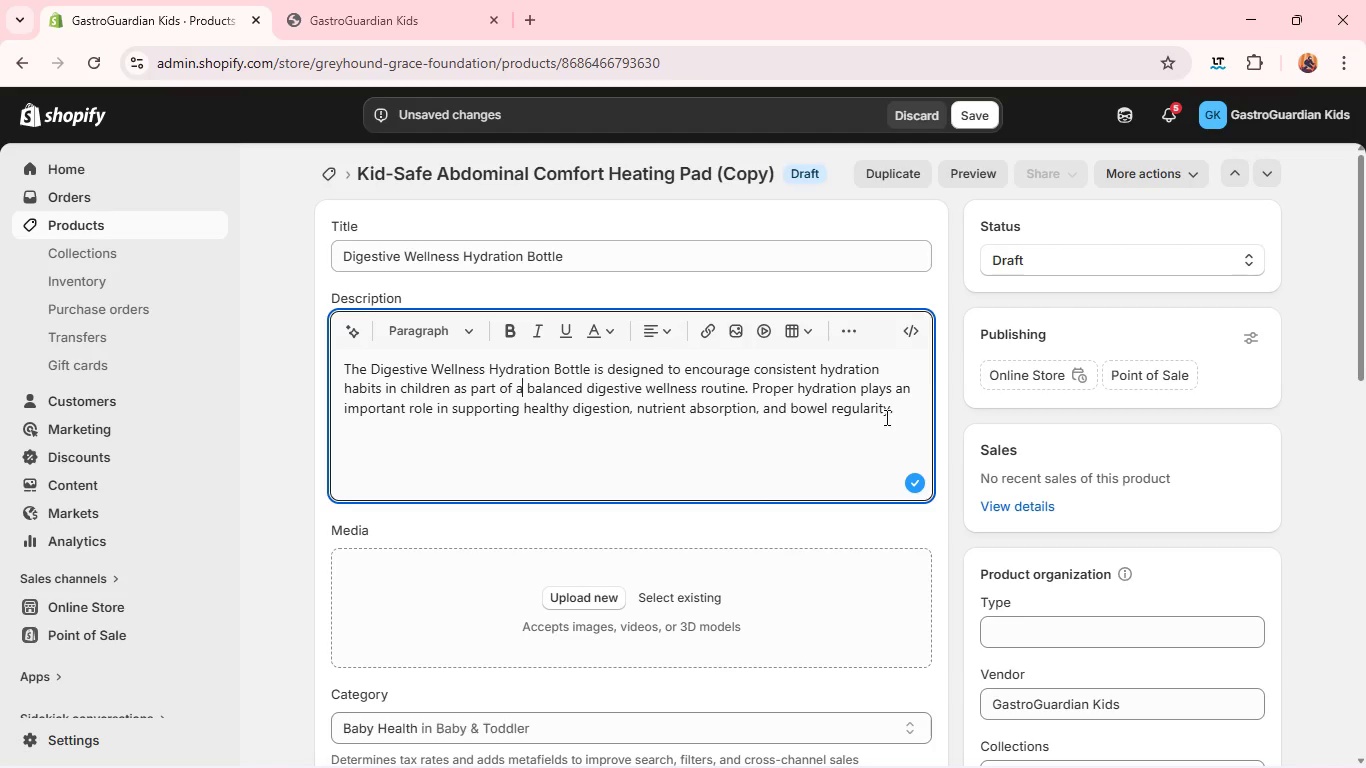 
left_click([896, 418])
 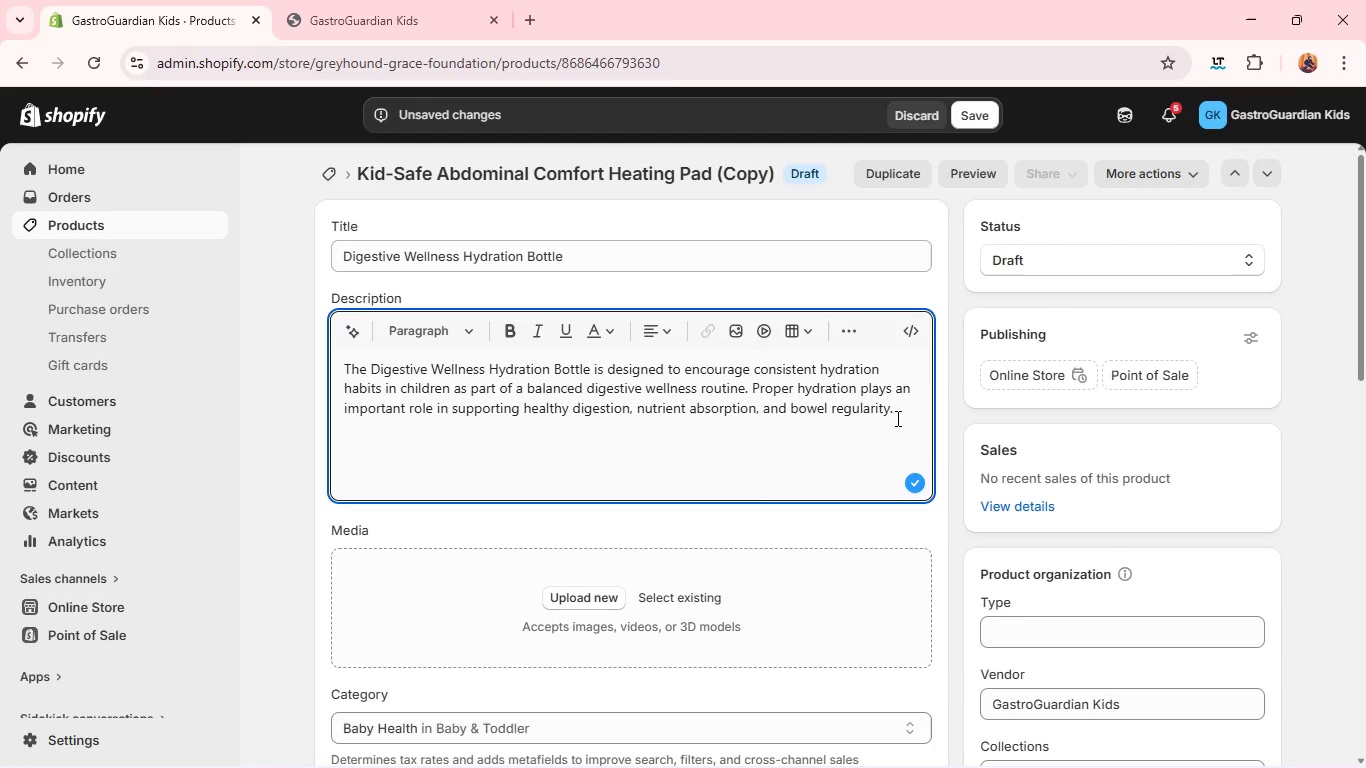 
key(Enter)
 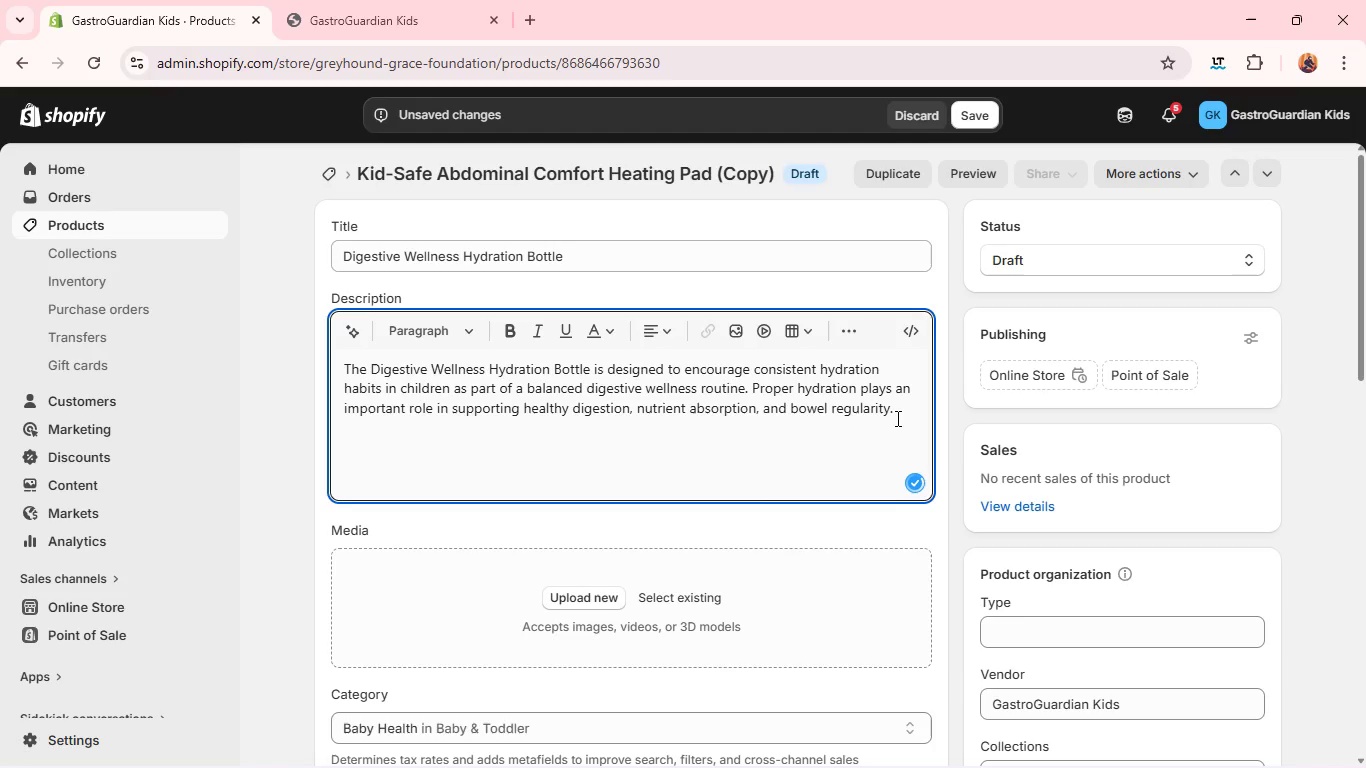 
type(This )
 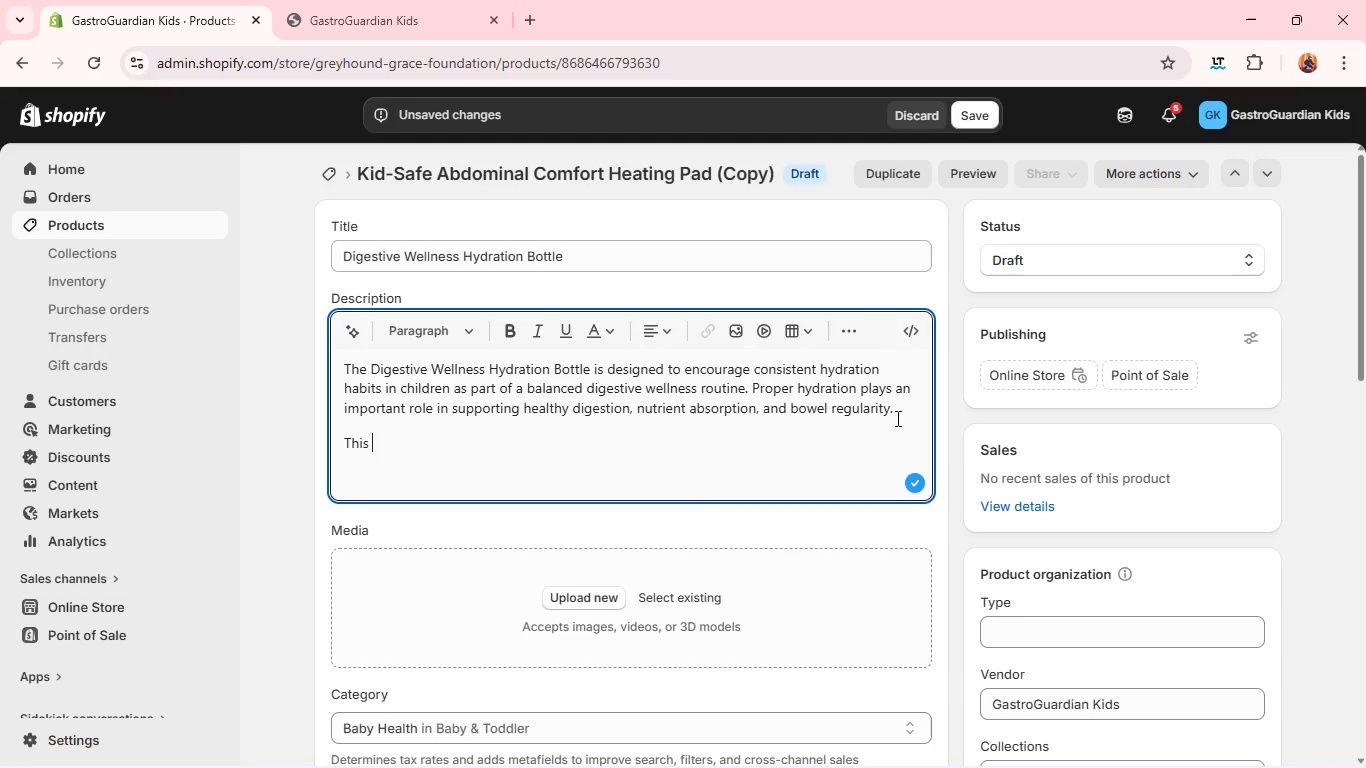 
wait(5.61)
 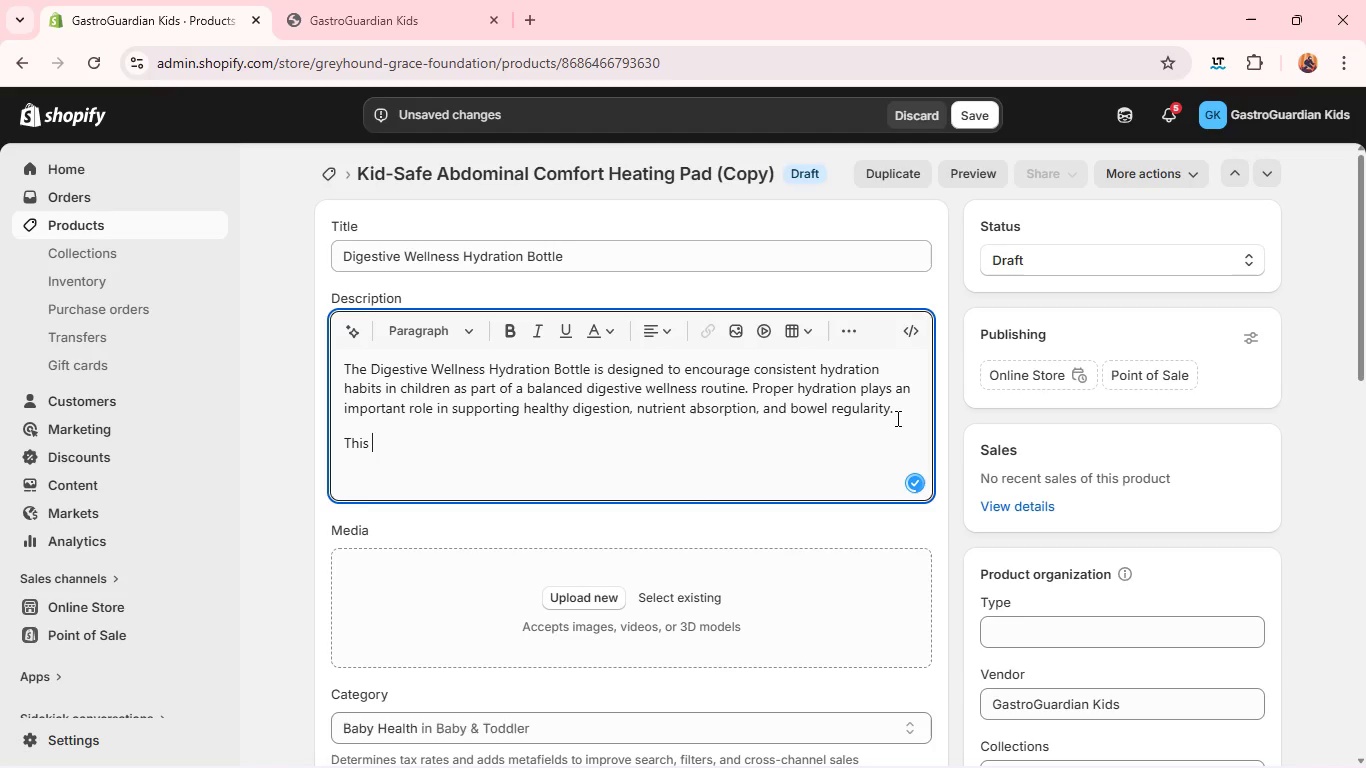 
type(bottle features a child )
key(Backspace)
type(-friendly ergonomic design that makes drinking water w)
key(Backspace)
type(easy )
 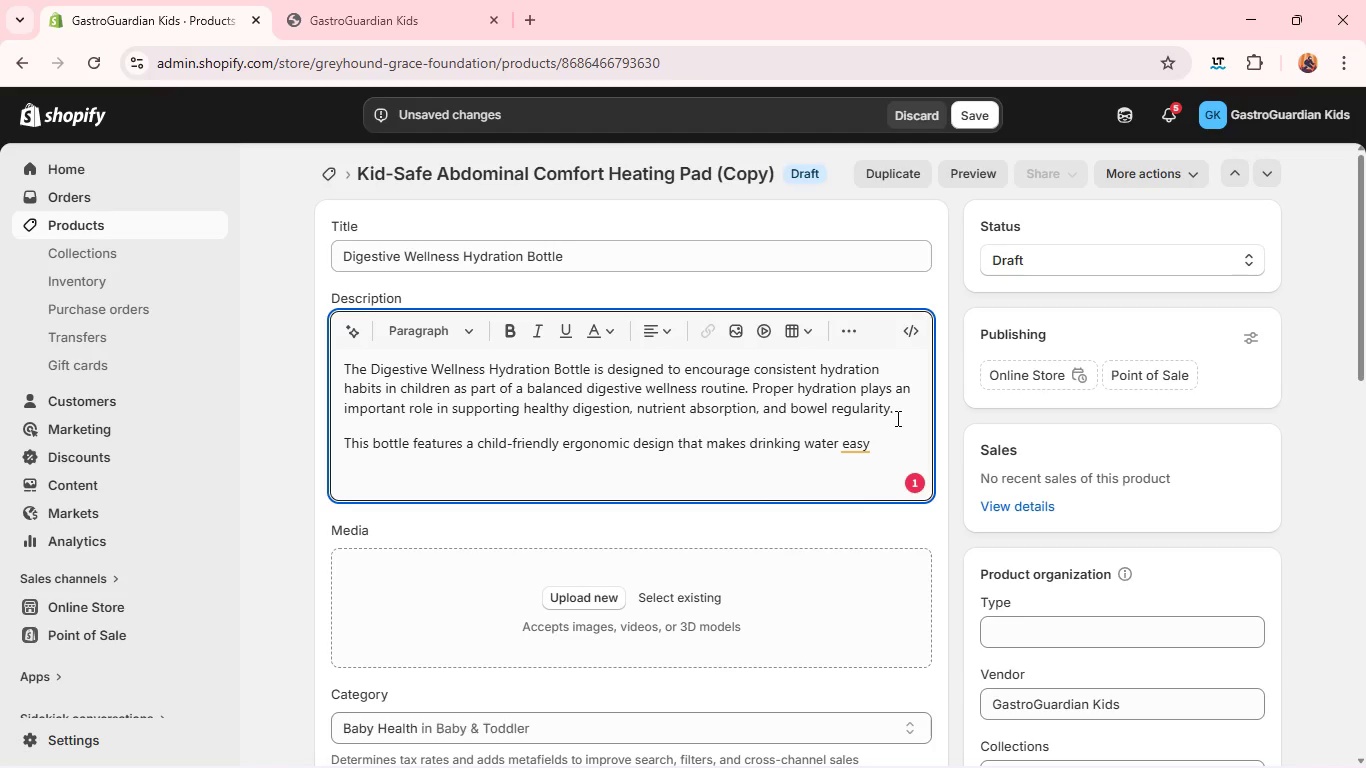 
type(and enjoyable throughout the day. It includes a spill-resistant lid, a soft straw mechanism )
key(Backspace)
type(, and lightweight construction suitable for school, travel )
key(Backspace)
type(, or home use.)
 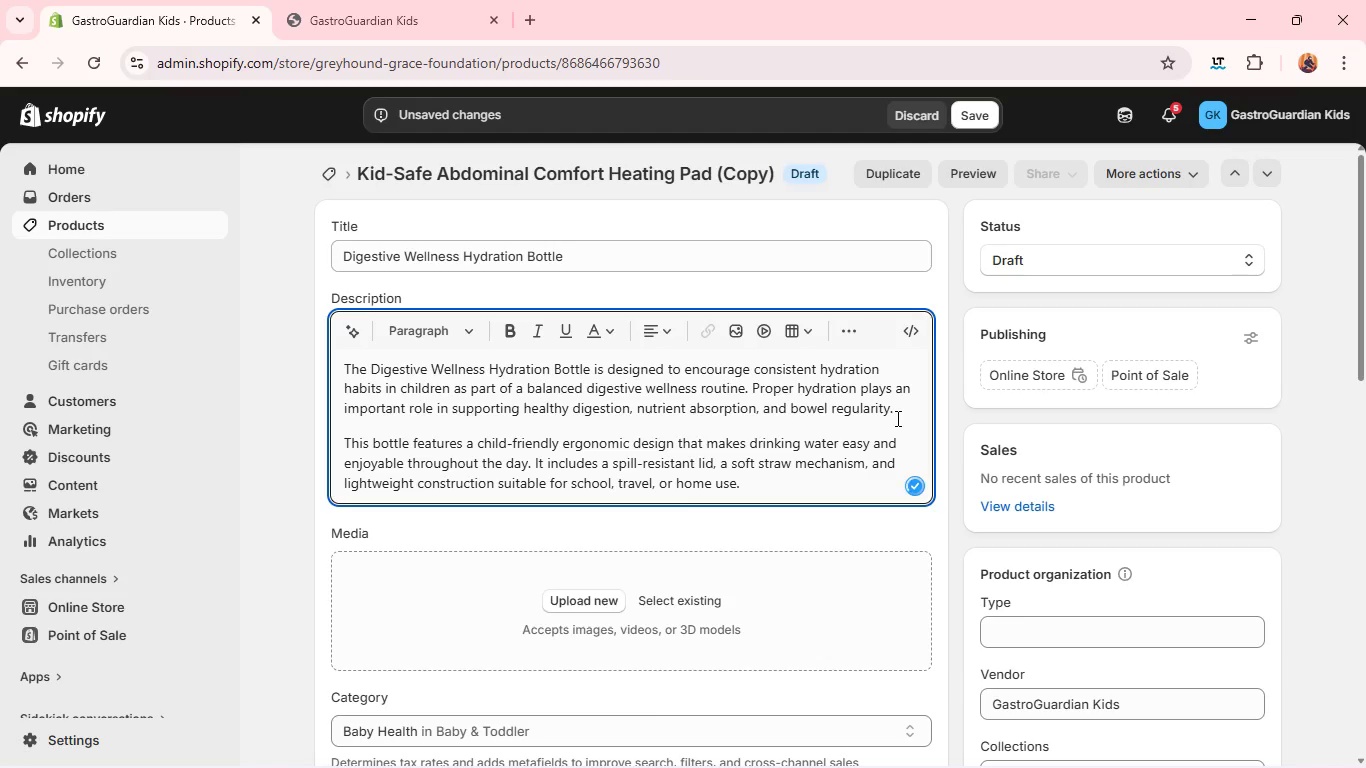 
key(Enter)
 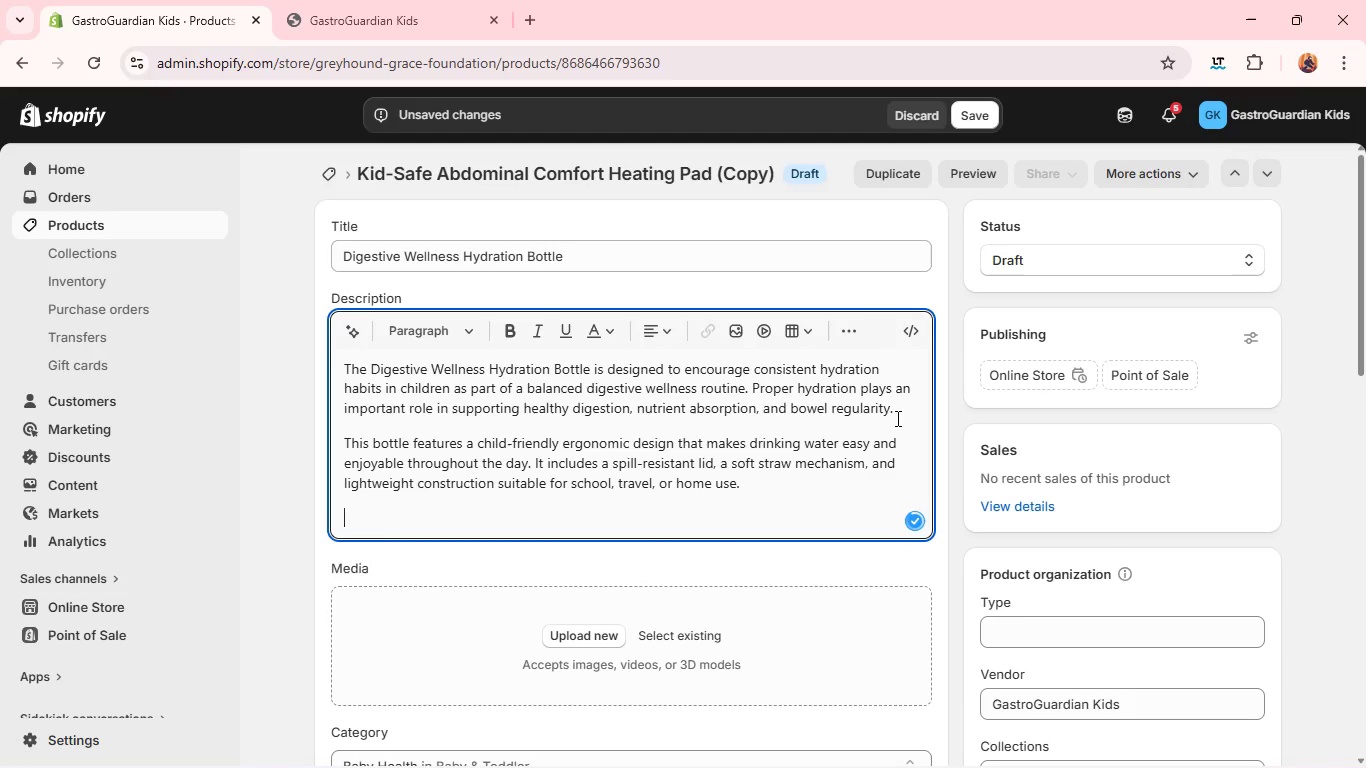 
type(Color-codede measurment mak)
key(Backspace)
type(rkers help children and par)
 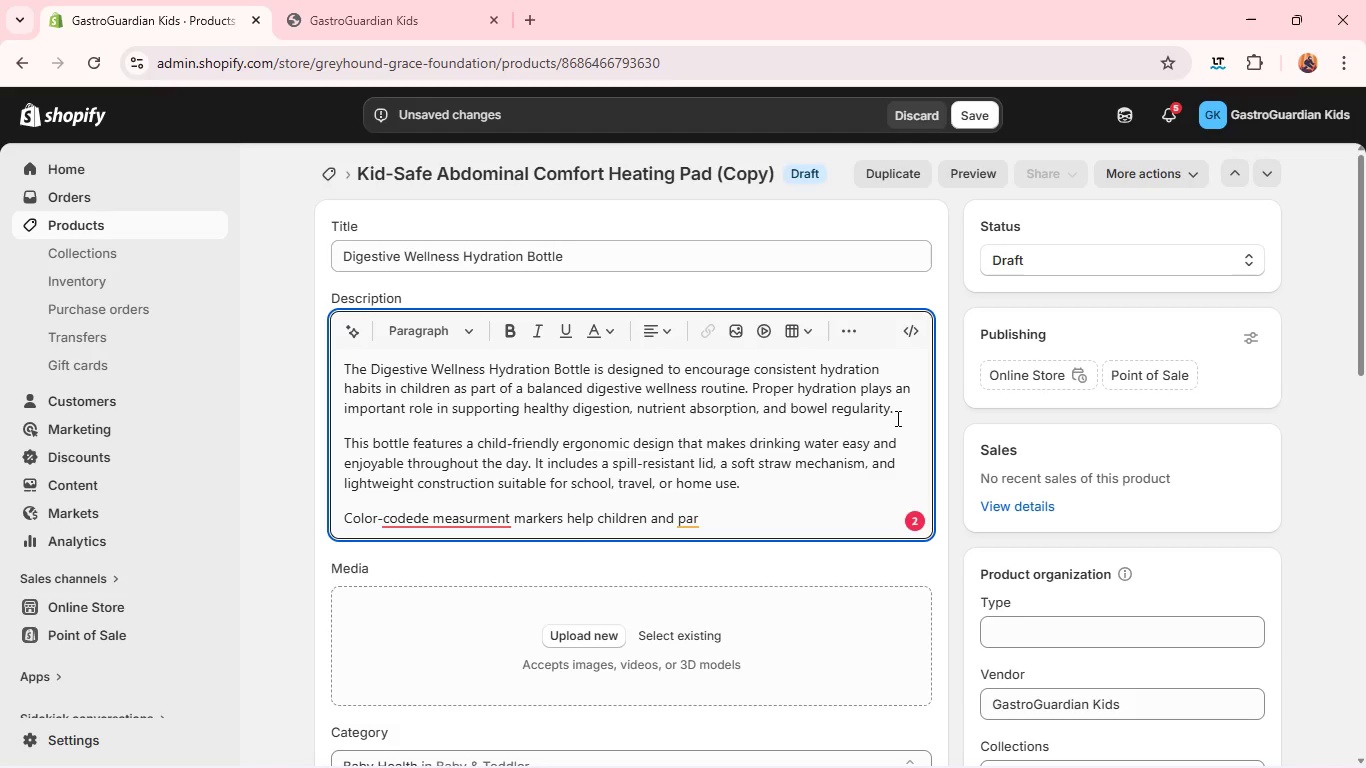 
type(ents track daily water intake)
 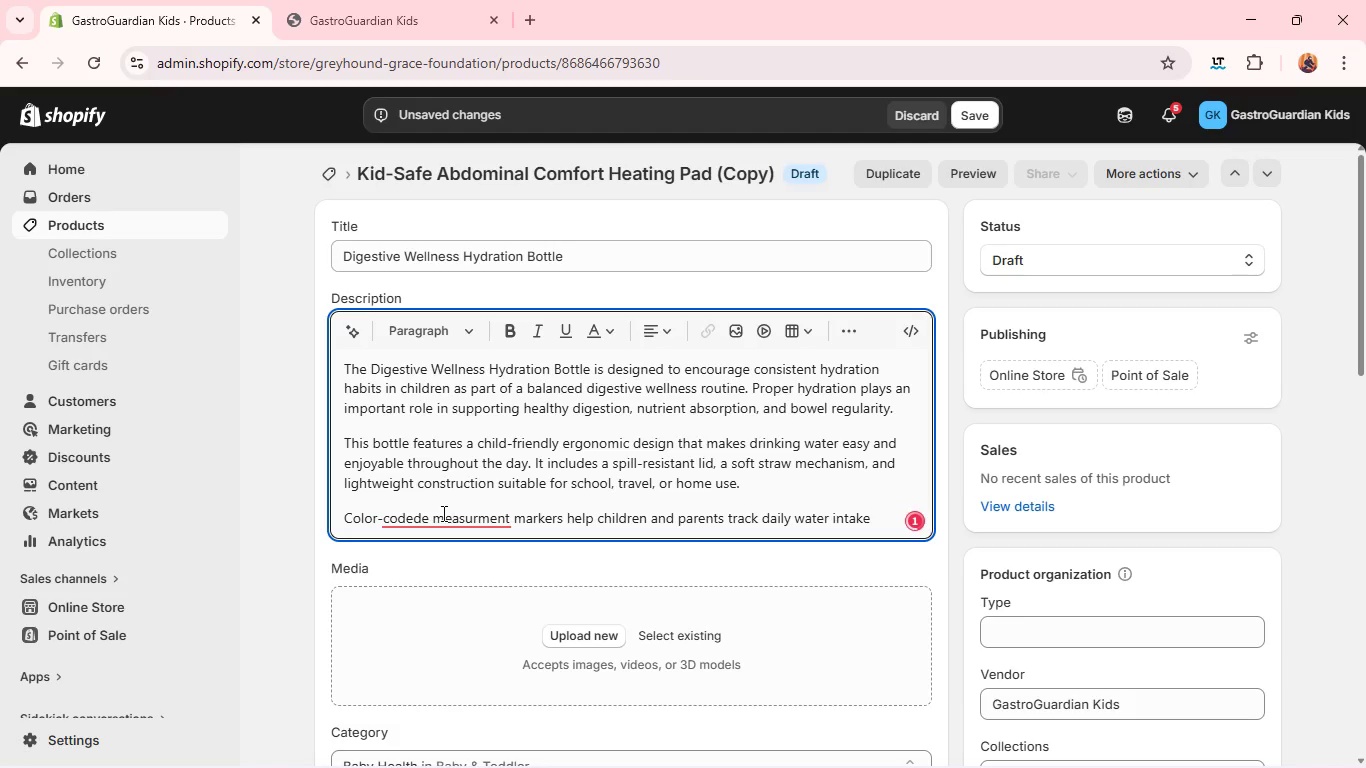 
left_click([429, 519])
 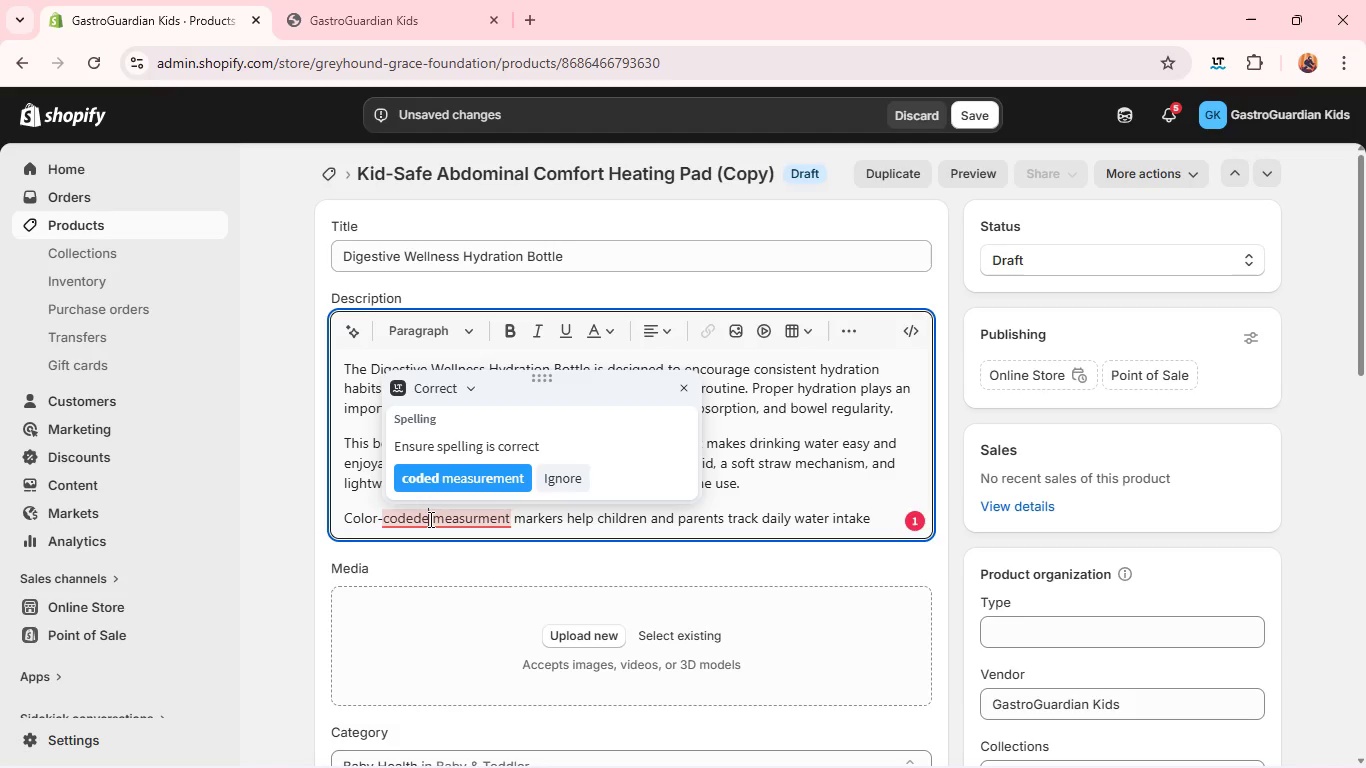 
key(Backspace)
 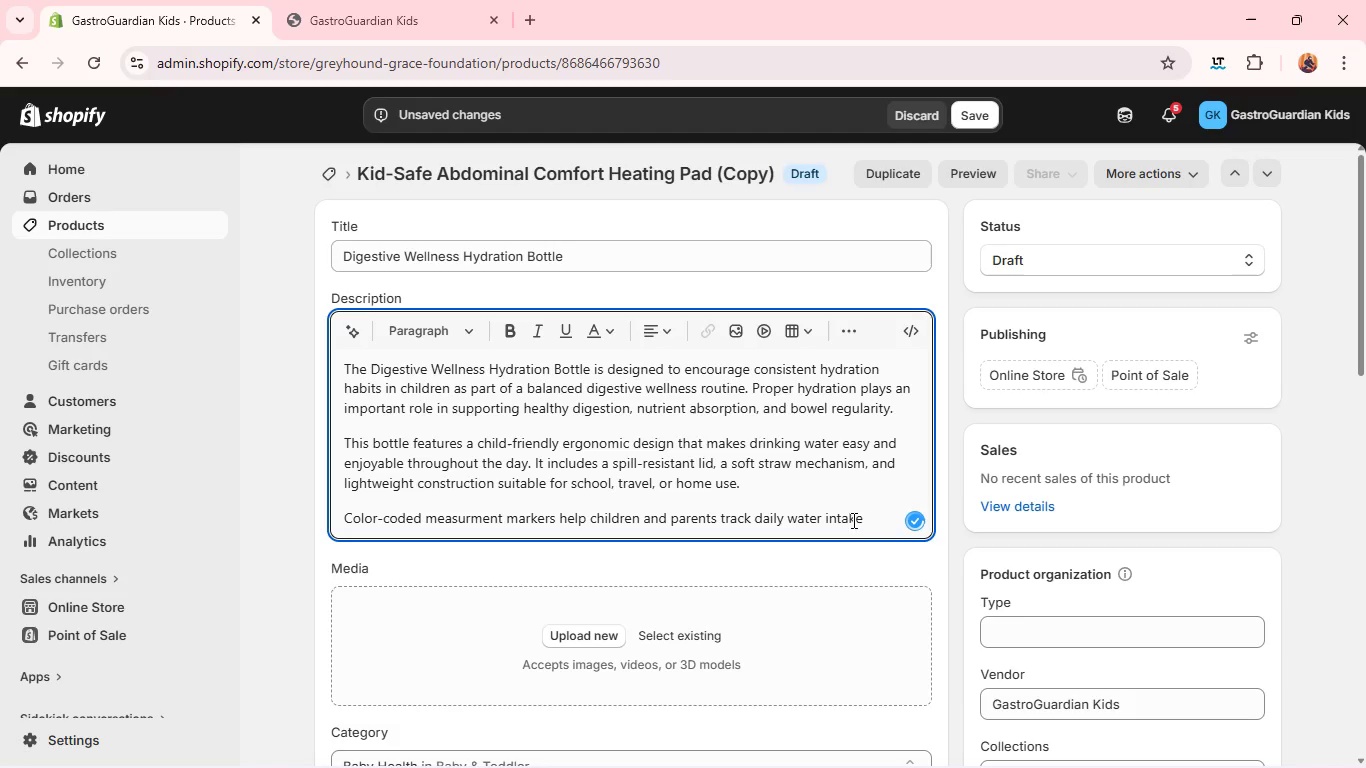 
left_click([870, 526])
 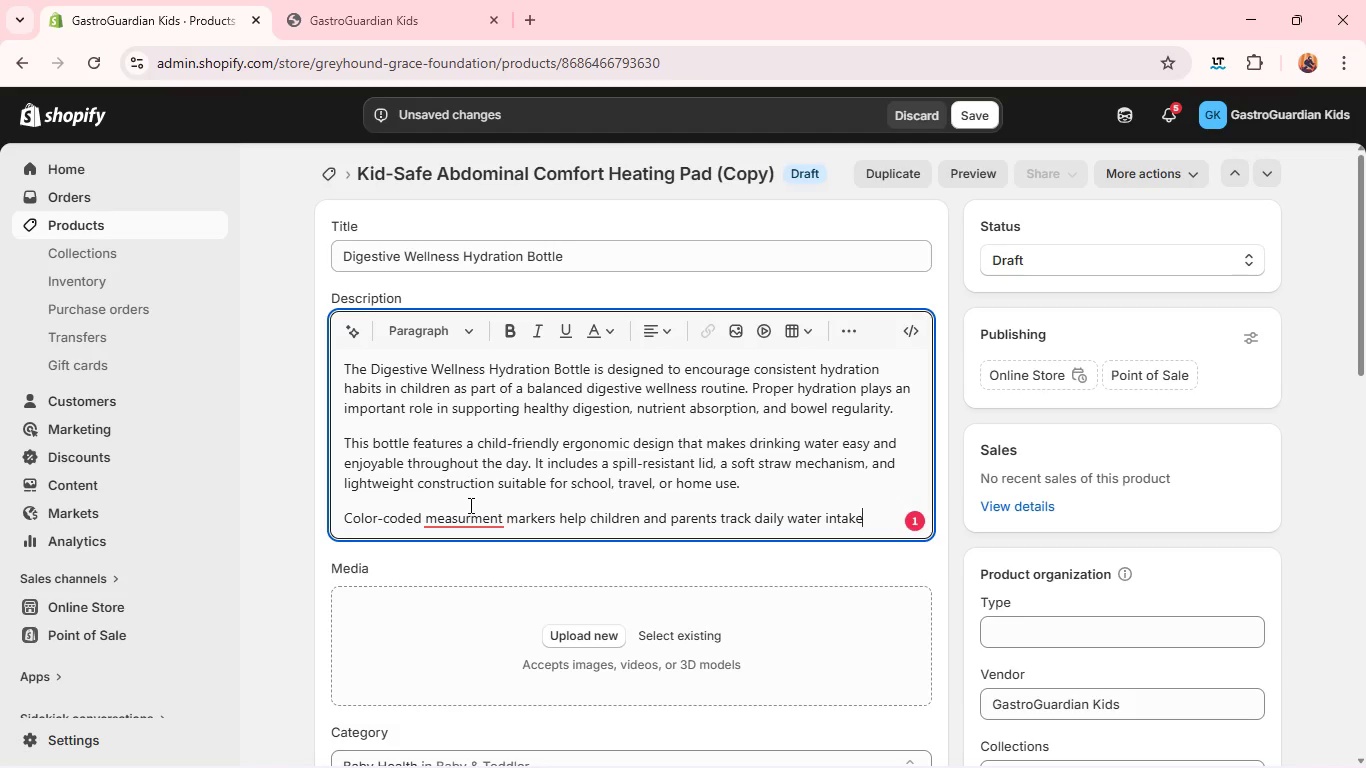 
left_click([469, 505])
 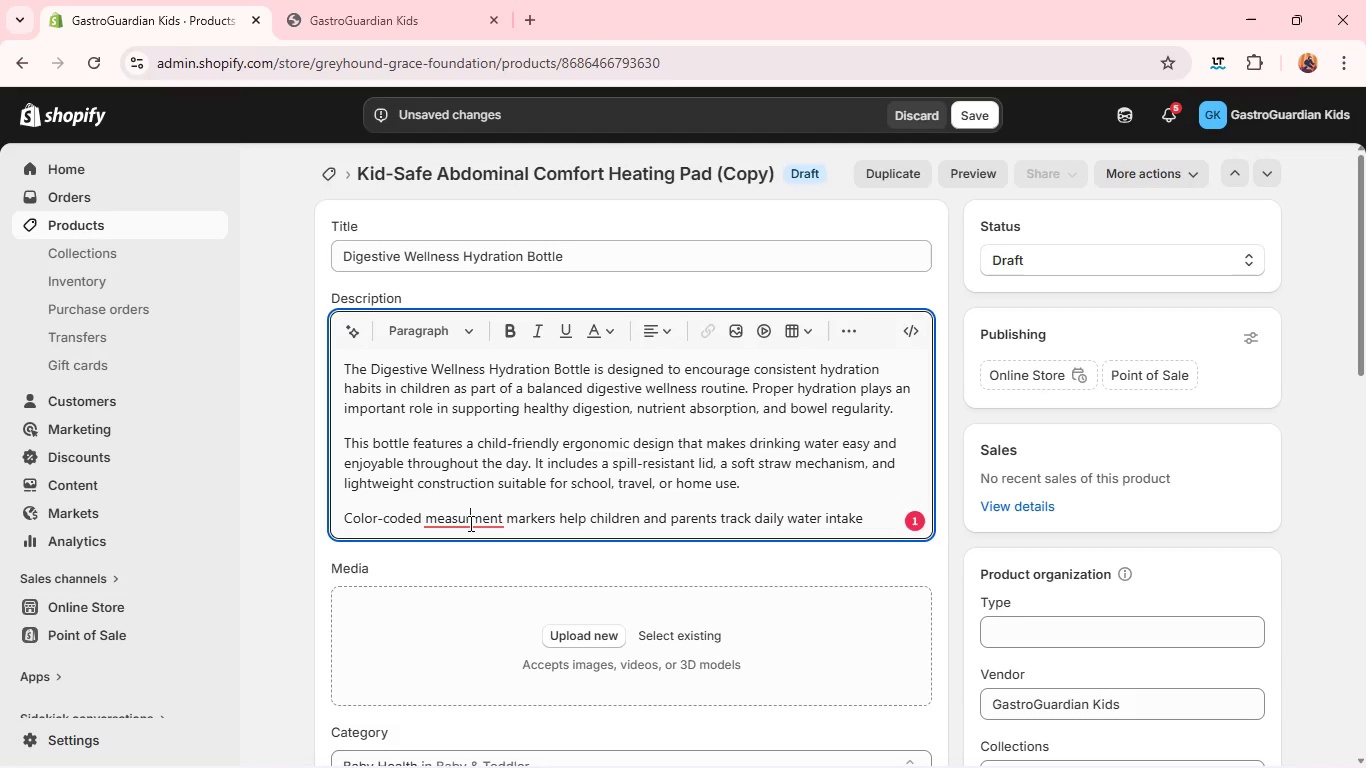 
left_click([469, 523])
 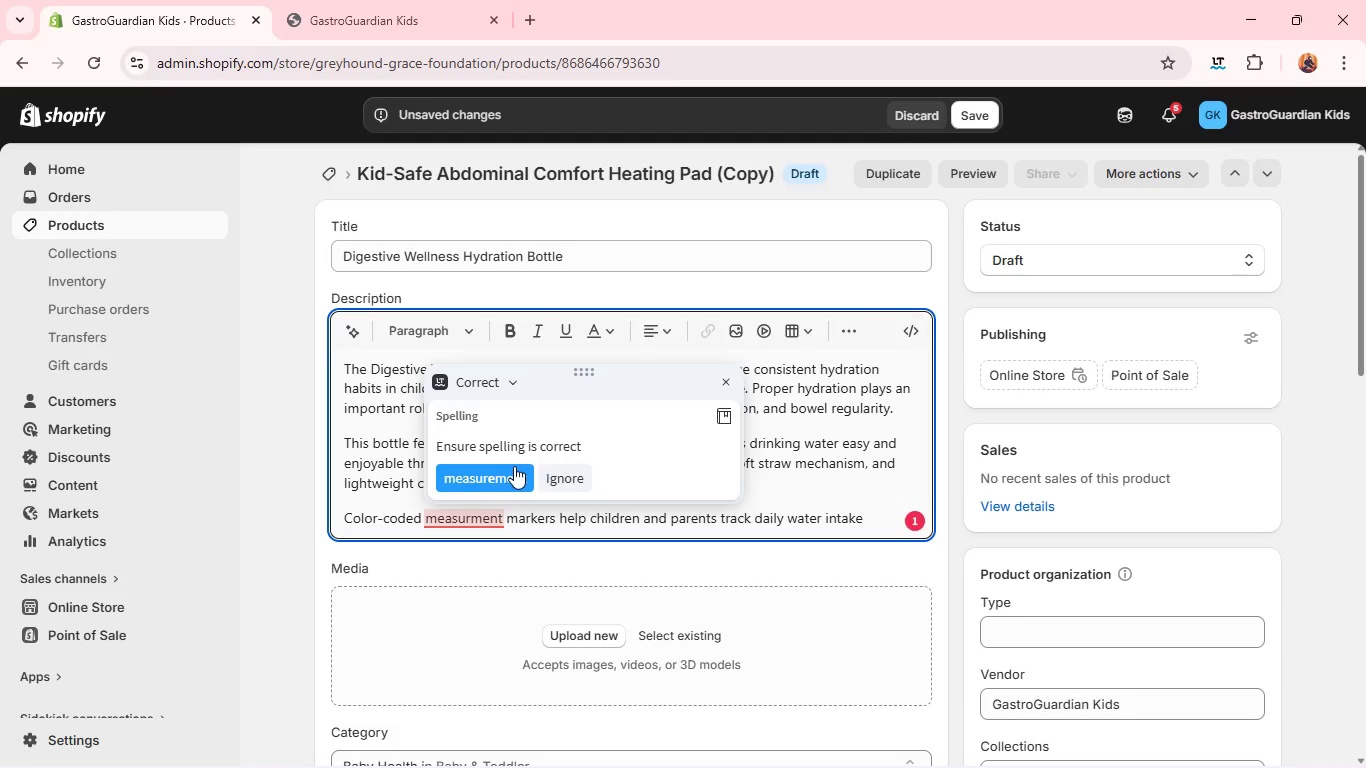 
left_click([514, 466])
 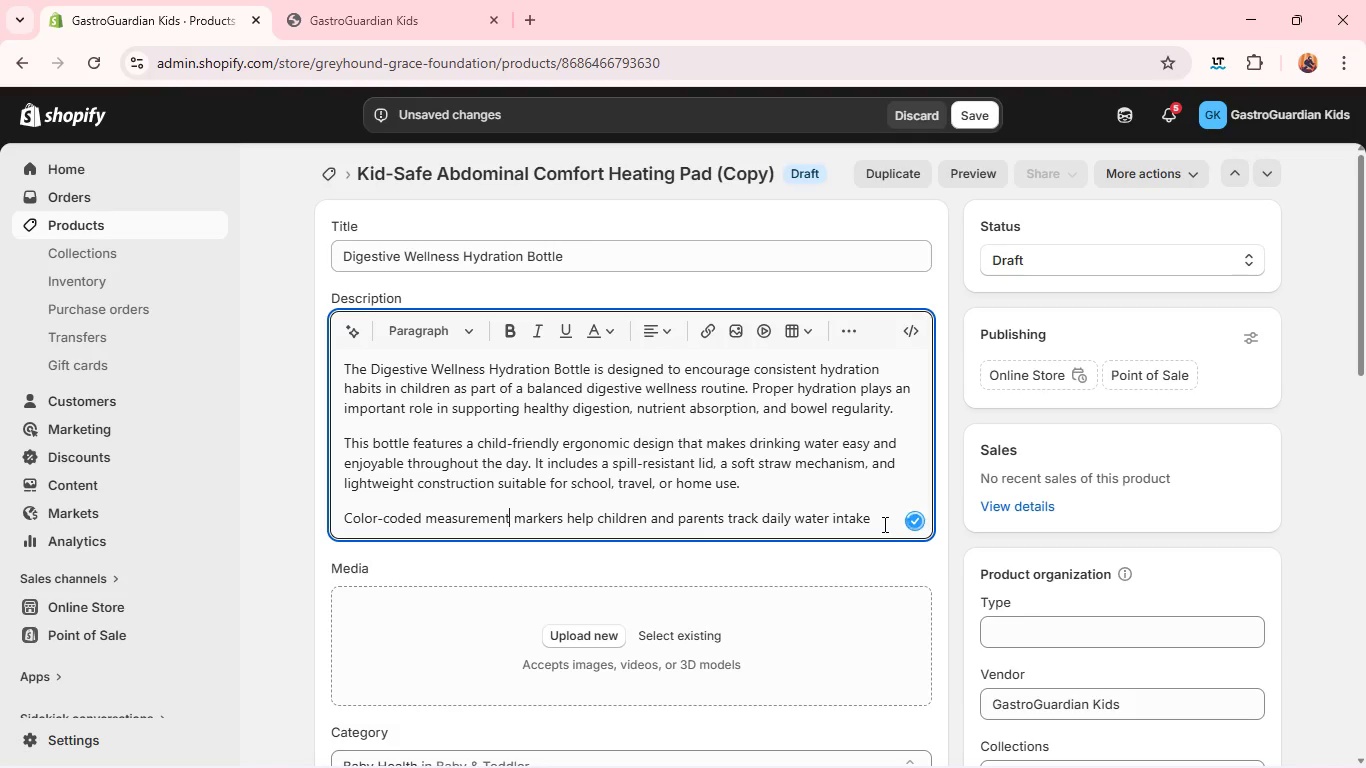 
left_click([883, 524])
 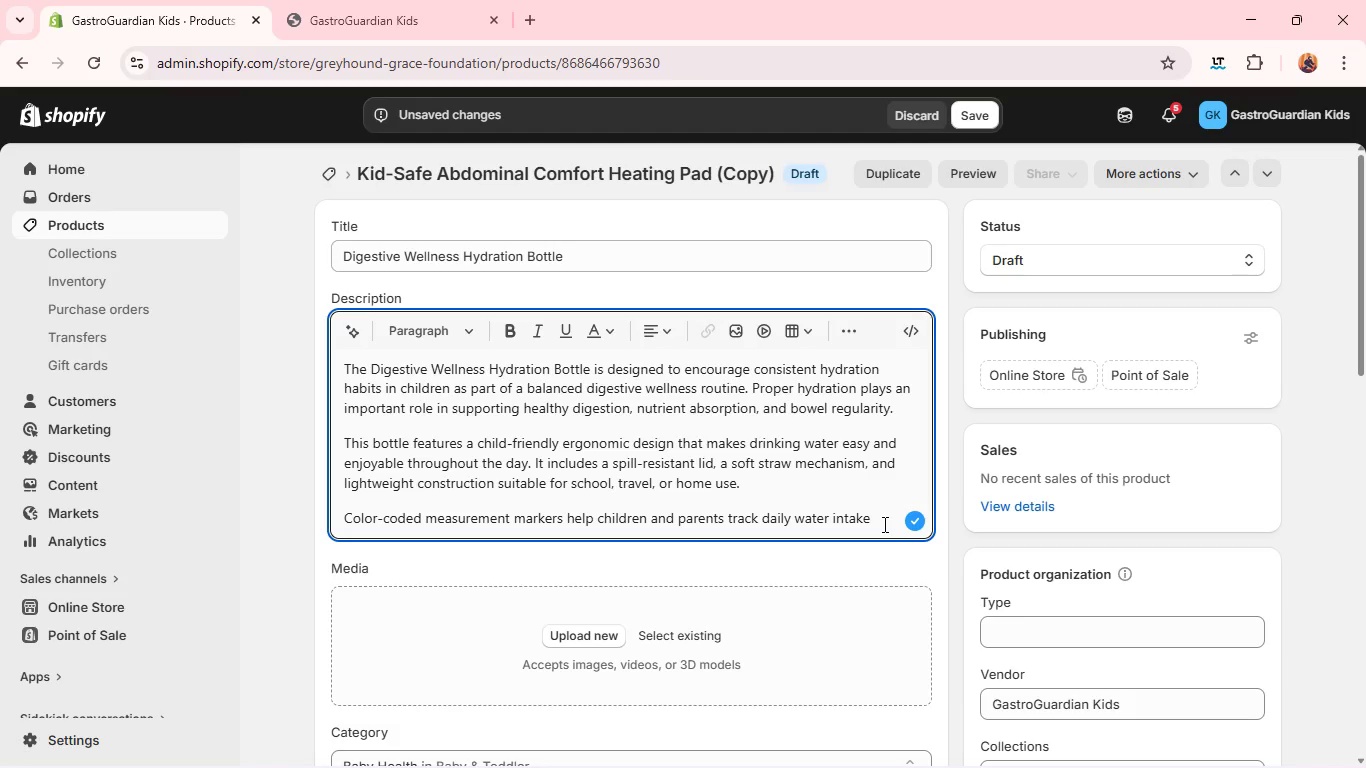 
wait(6.5)
 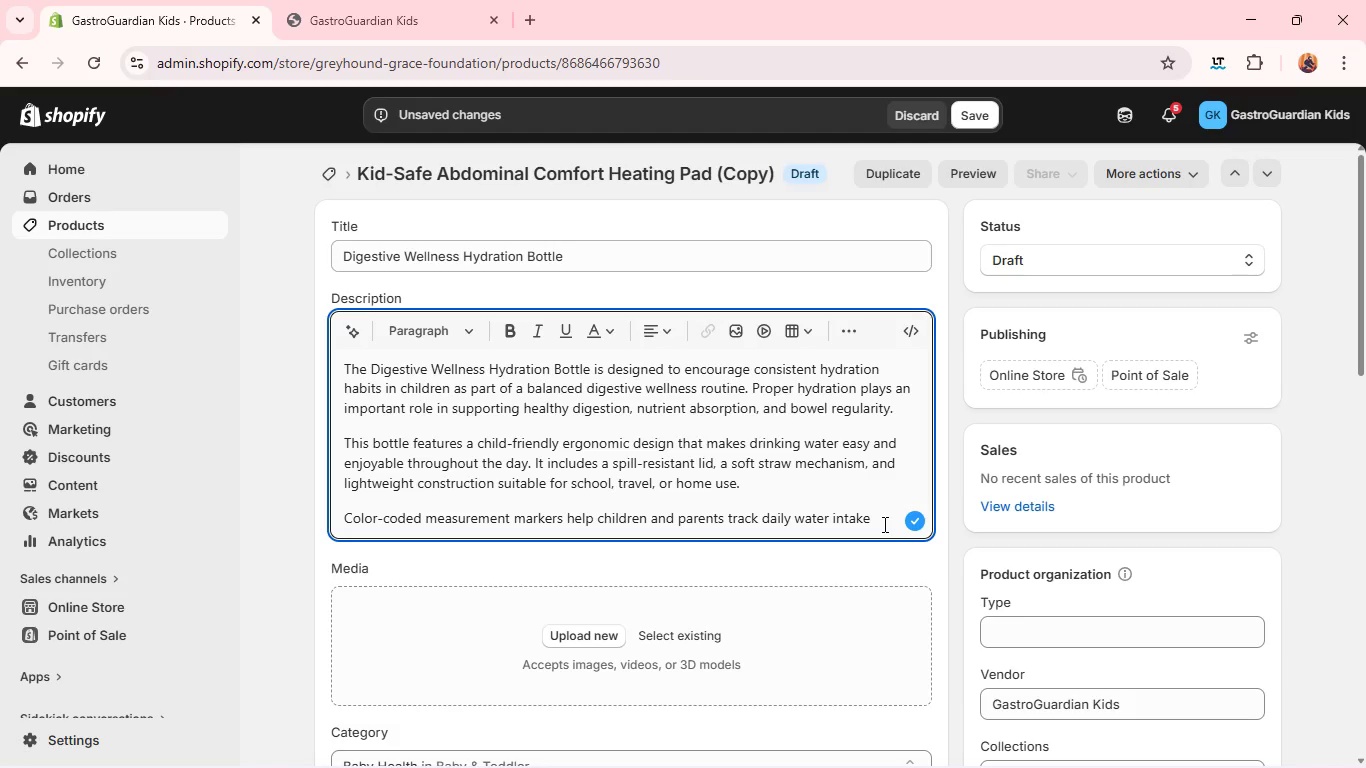 
type(, promoting structurred hydration habits. The bottle is made from BPA-free, odor-resistant materials that ensure safety and long-term usability.)
 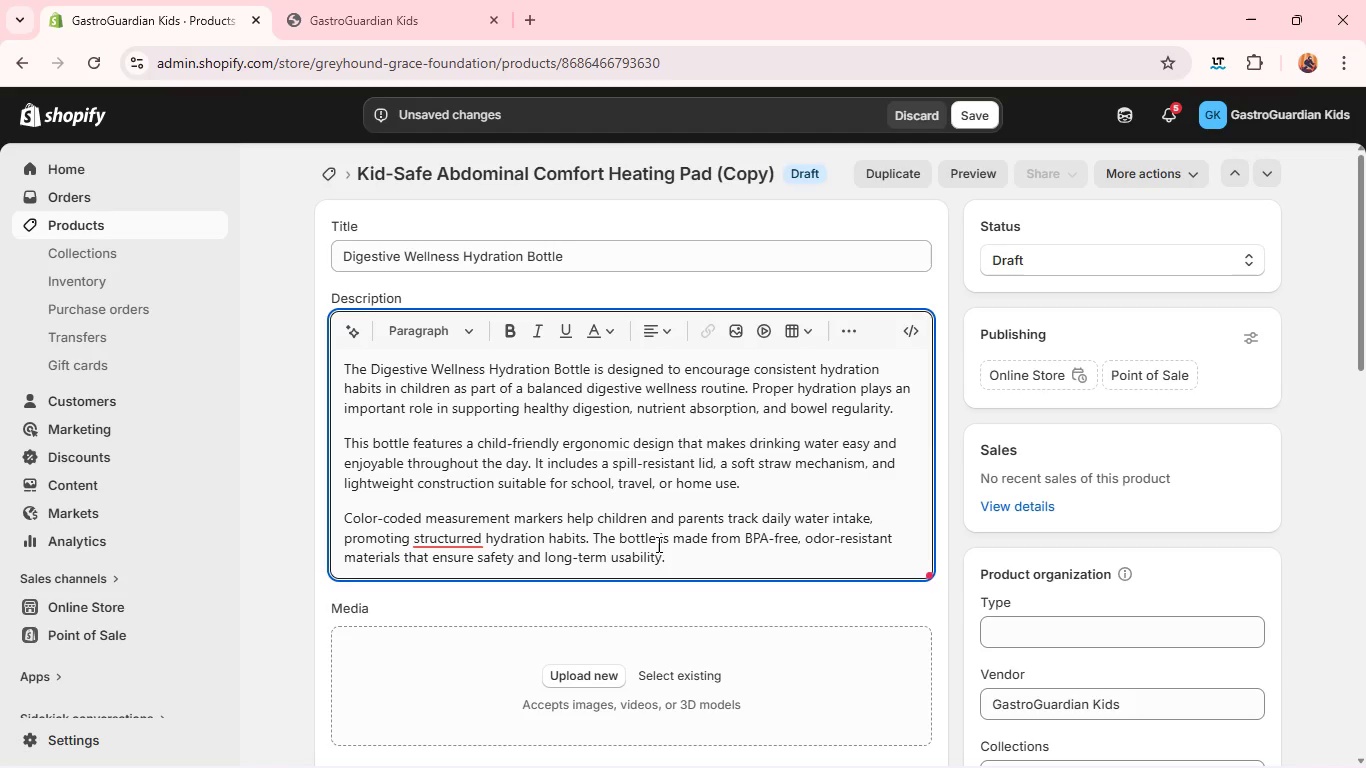 
left_click([464, 541])
 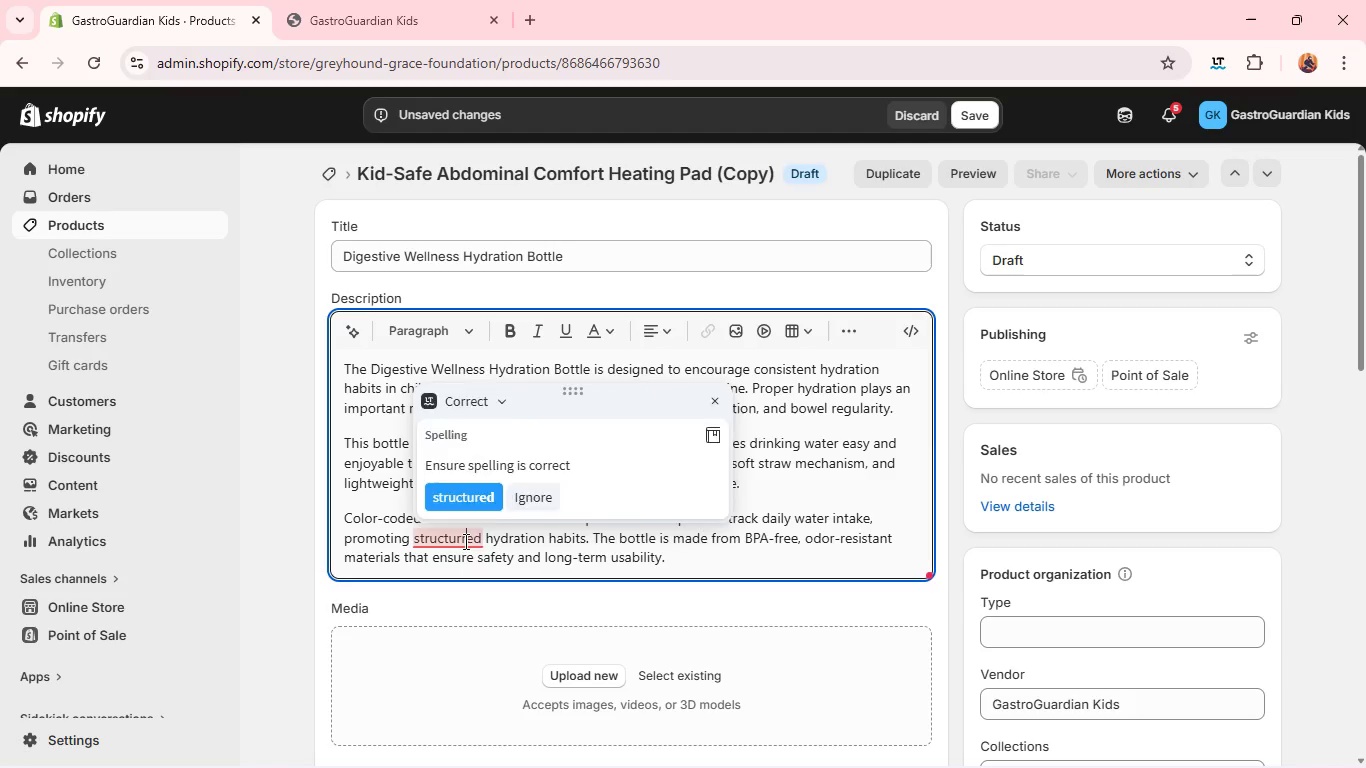 
key(Backspace)
 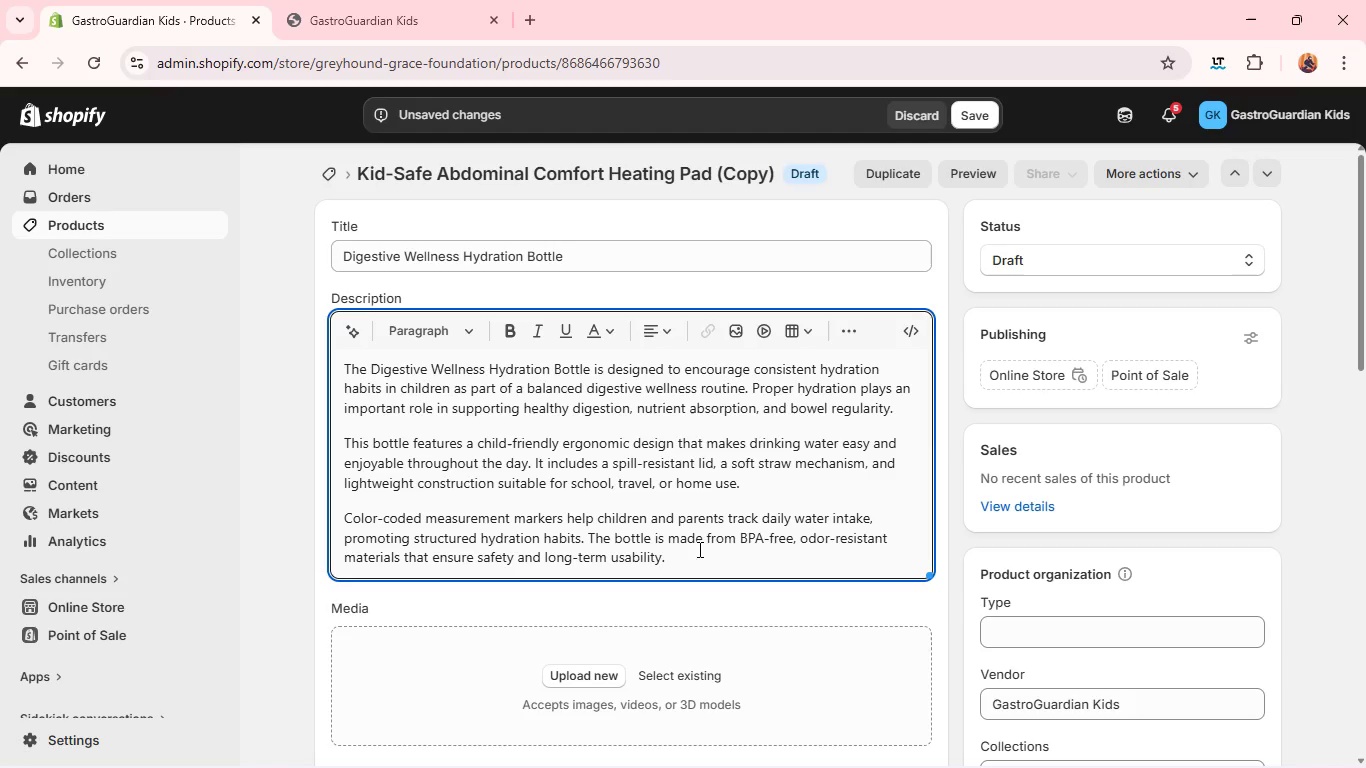 
left_click([698, 555])
 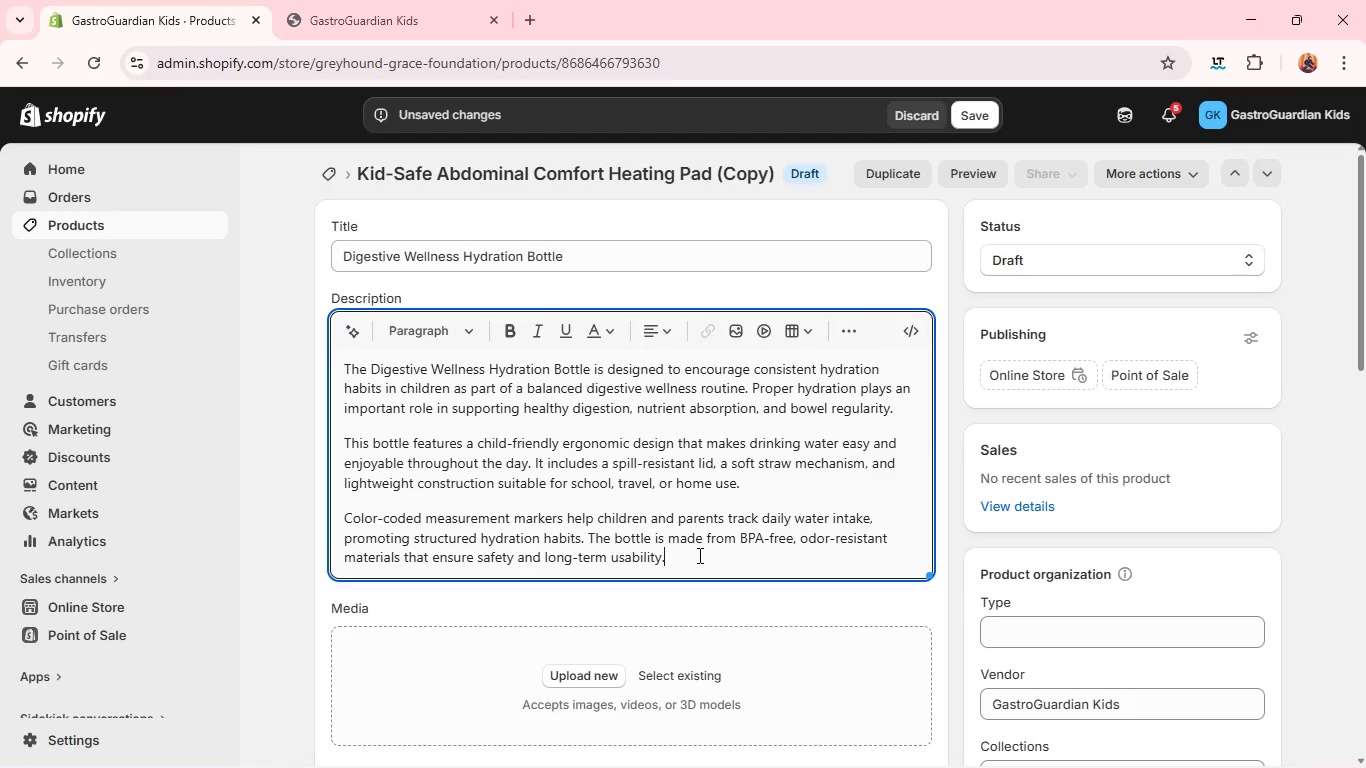 
key(Enter)
 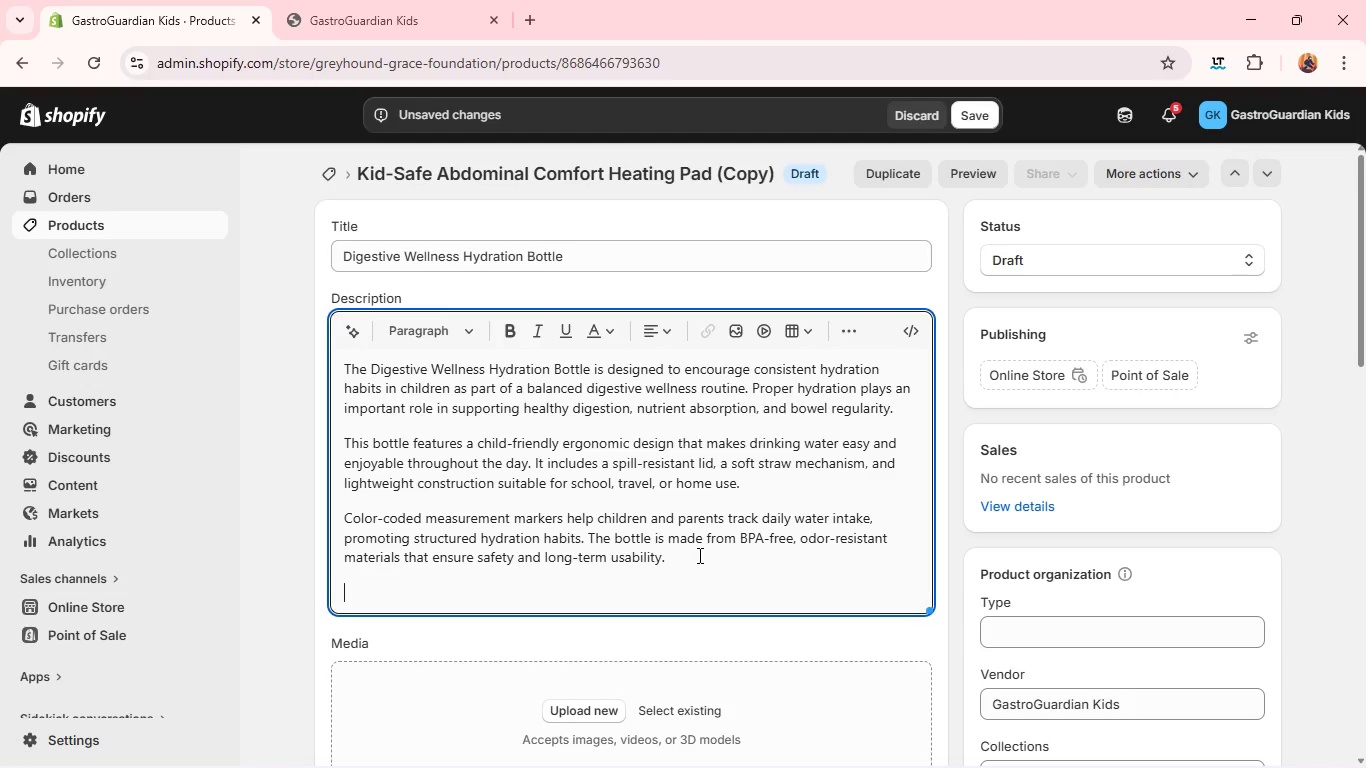 
type(Wha)
key(Backspace)
type(ile hydrart)
key(Backspace)
key(Backspace)
type(tion alone soes not treat digestive conditions, it is a foundations, it is a foundational component of peditric wellness strategies commonly recommn)
key(Backspace)
type(ended)
 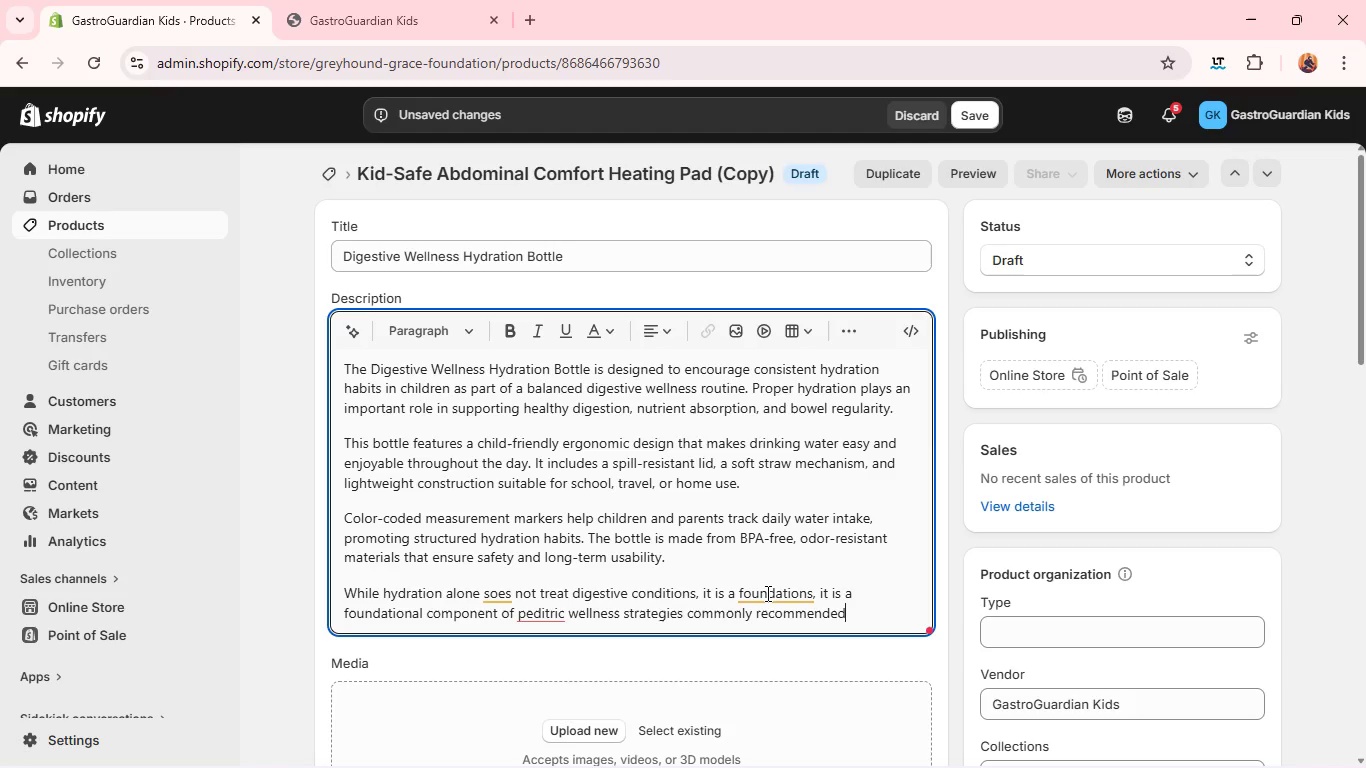 
left_click([766, 593])
 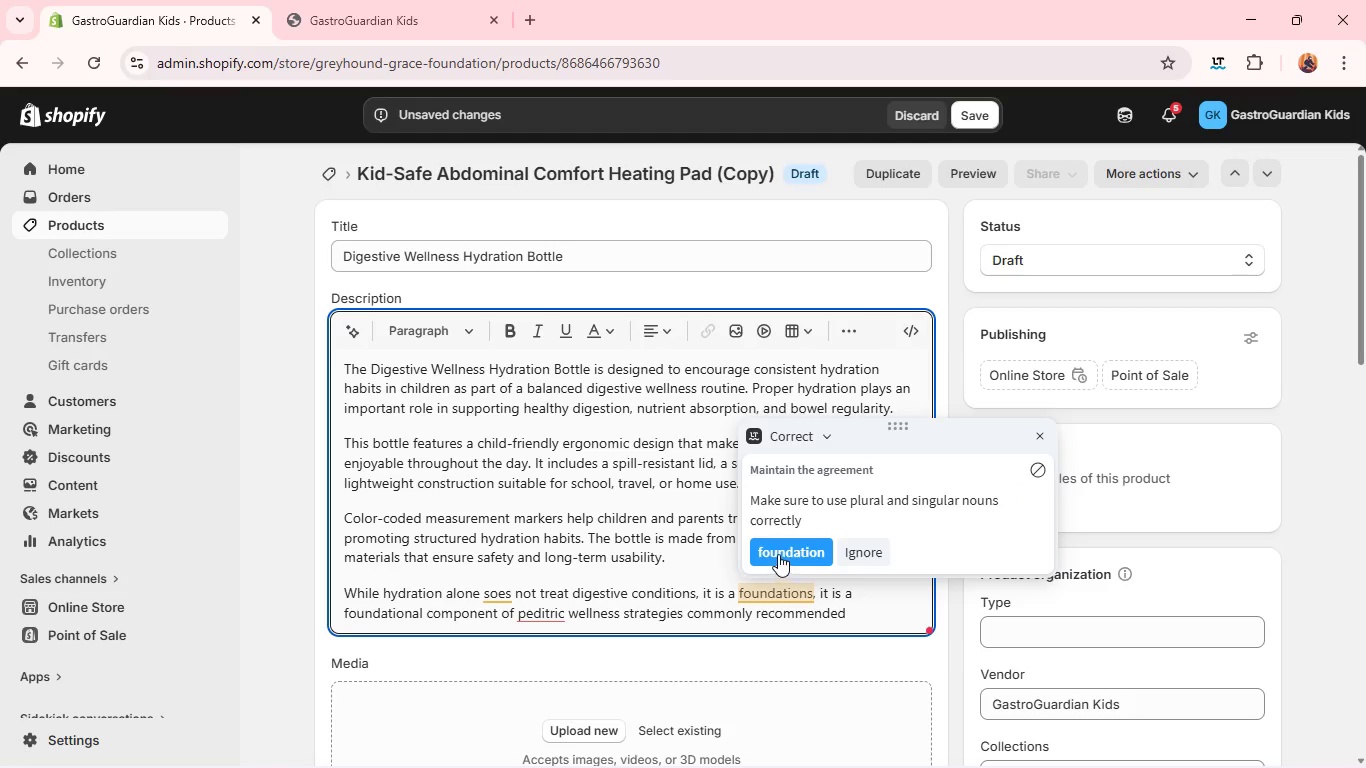 
left_click([778, 553])
 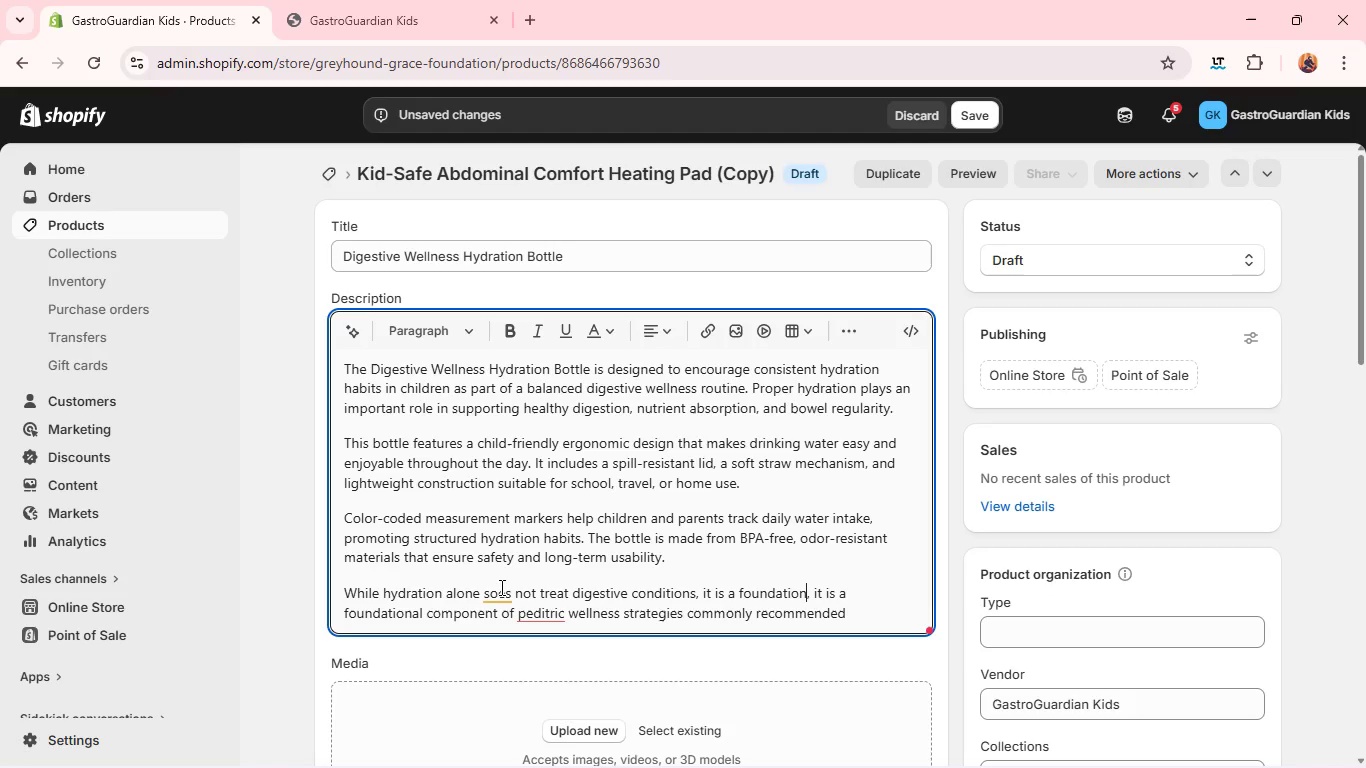 
left_click([498, 587])
 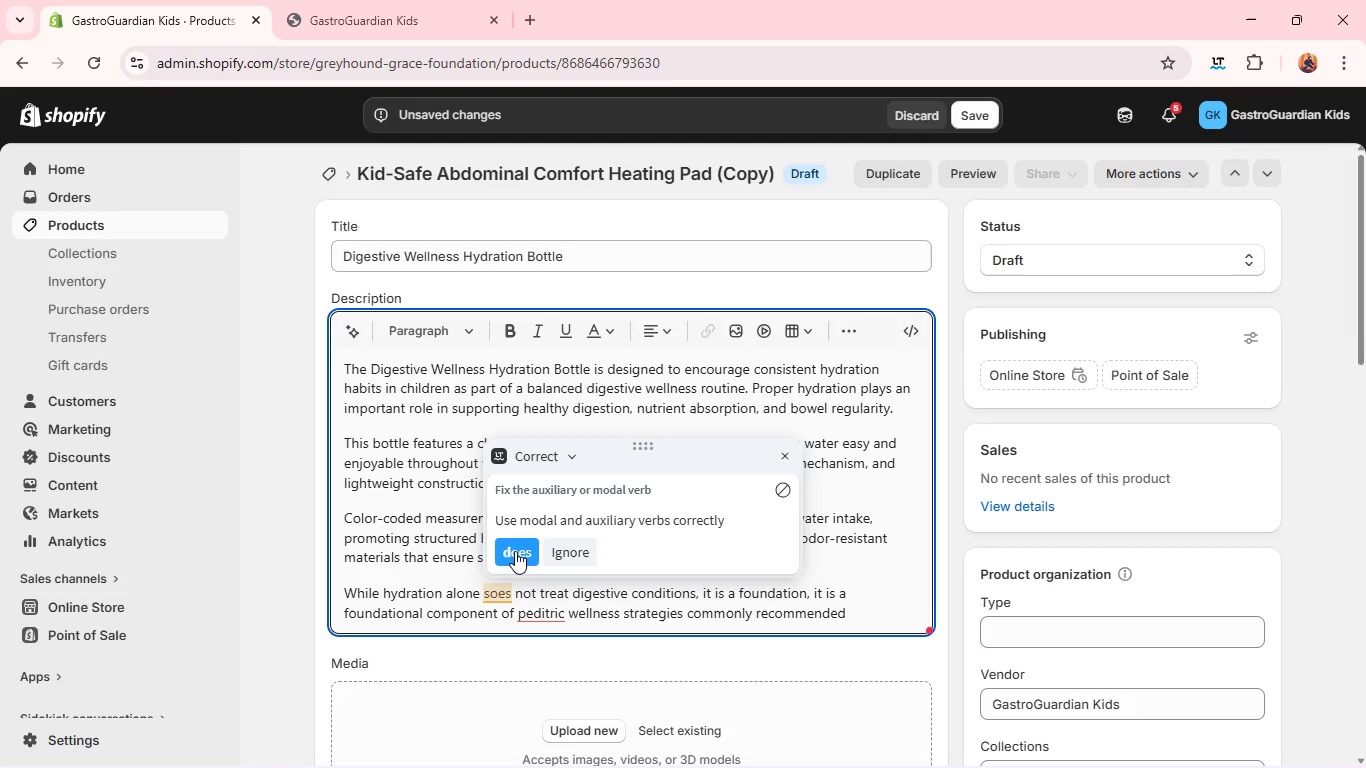 
left_click([515, 549])
 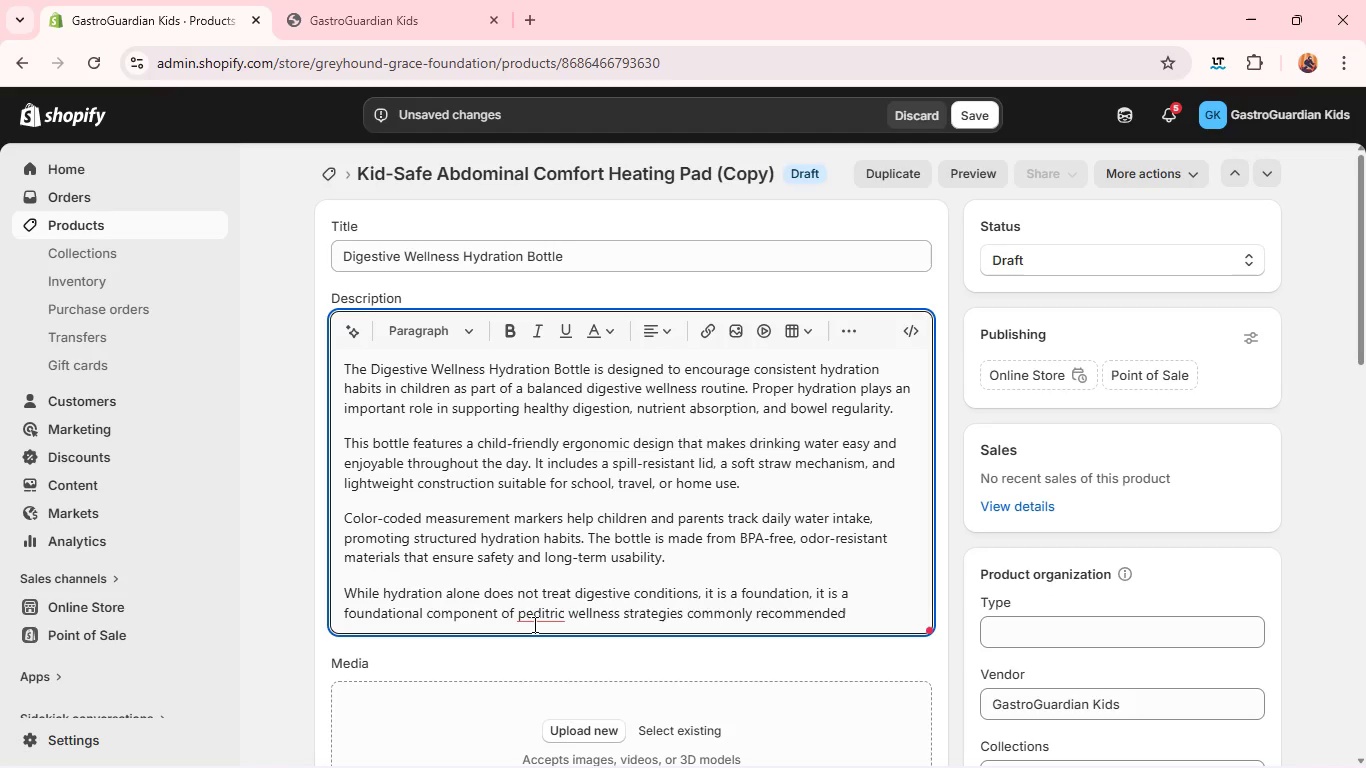 
left_click([533, 624])
 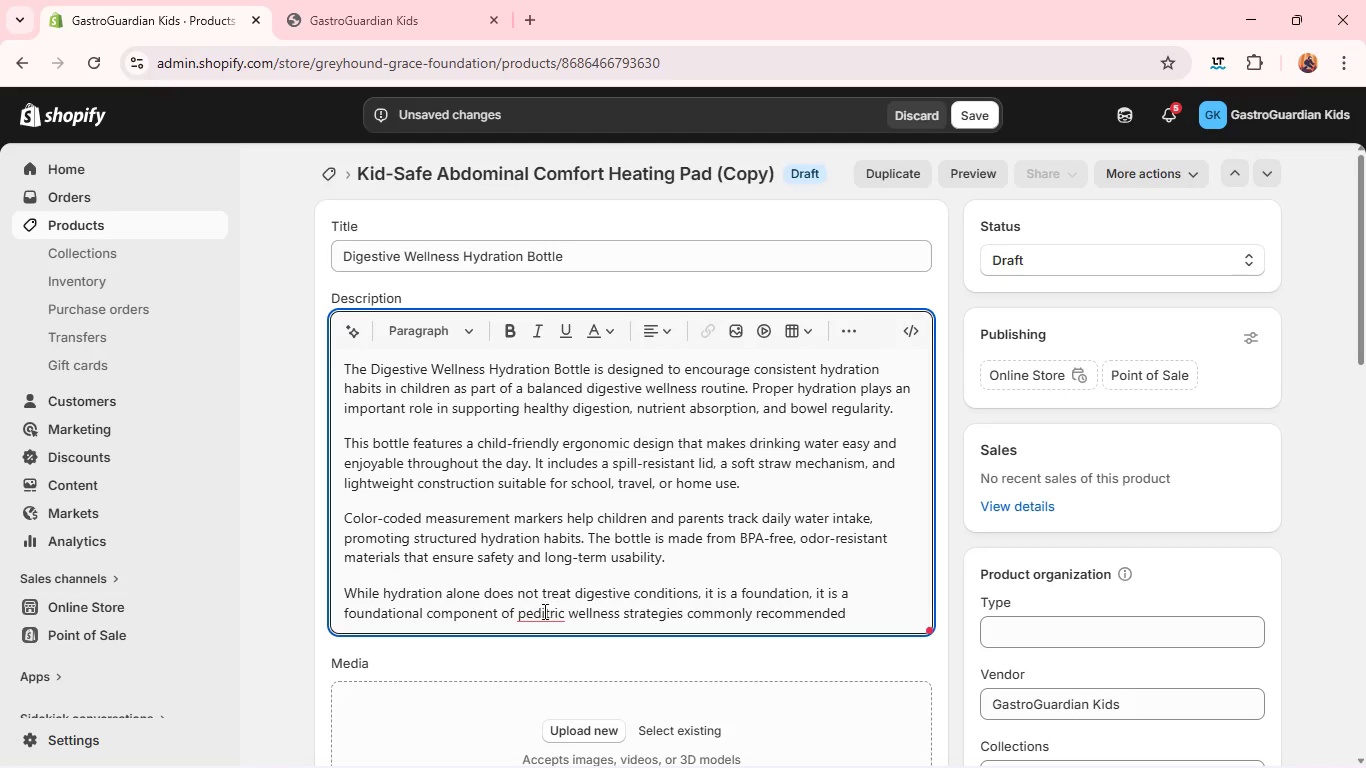 
left_click([543, 611])
 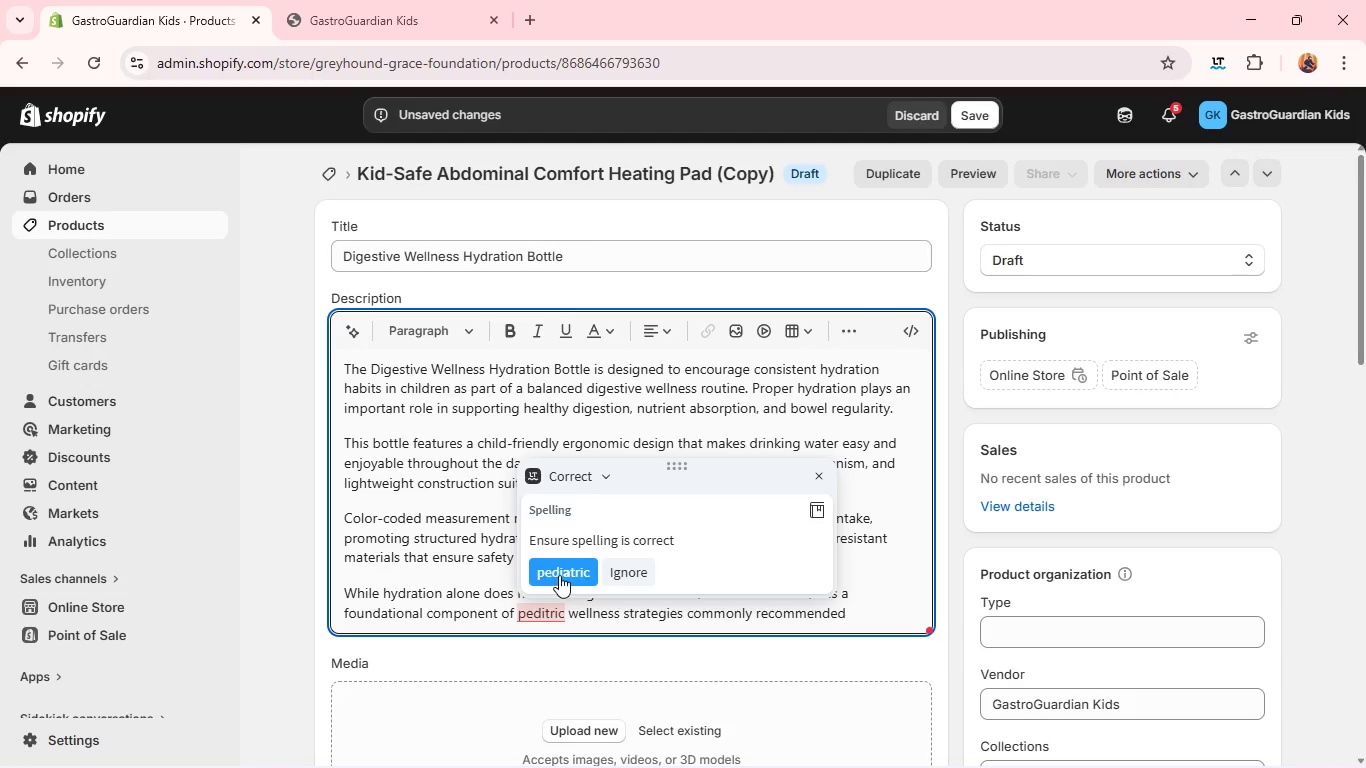 
left_click([559, 575])
 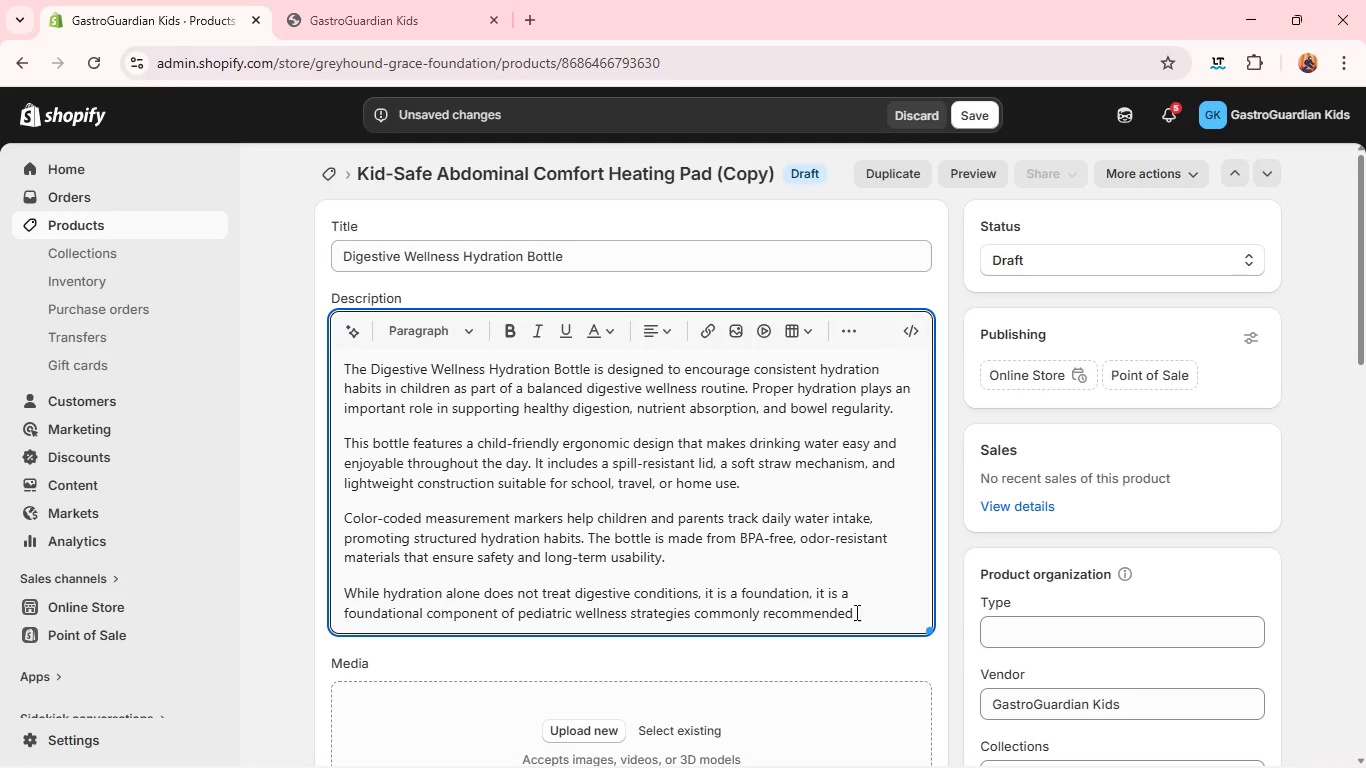 
left_click([857, 612])
 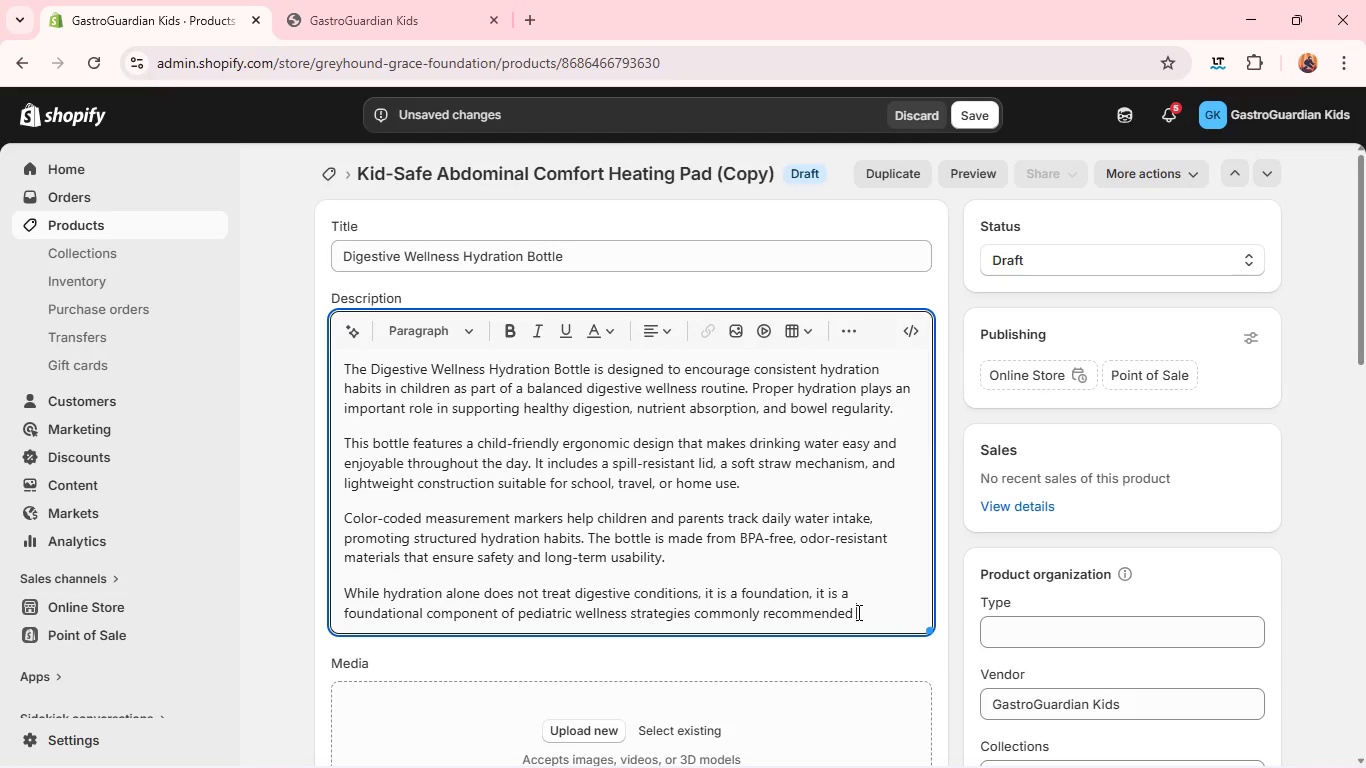 
key(Space)
 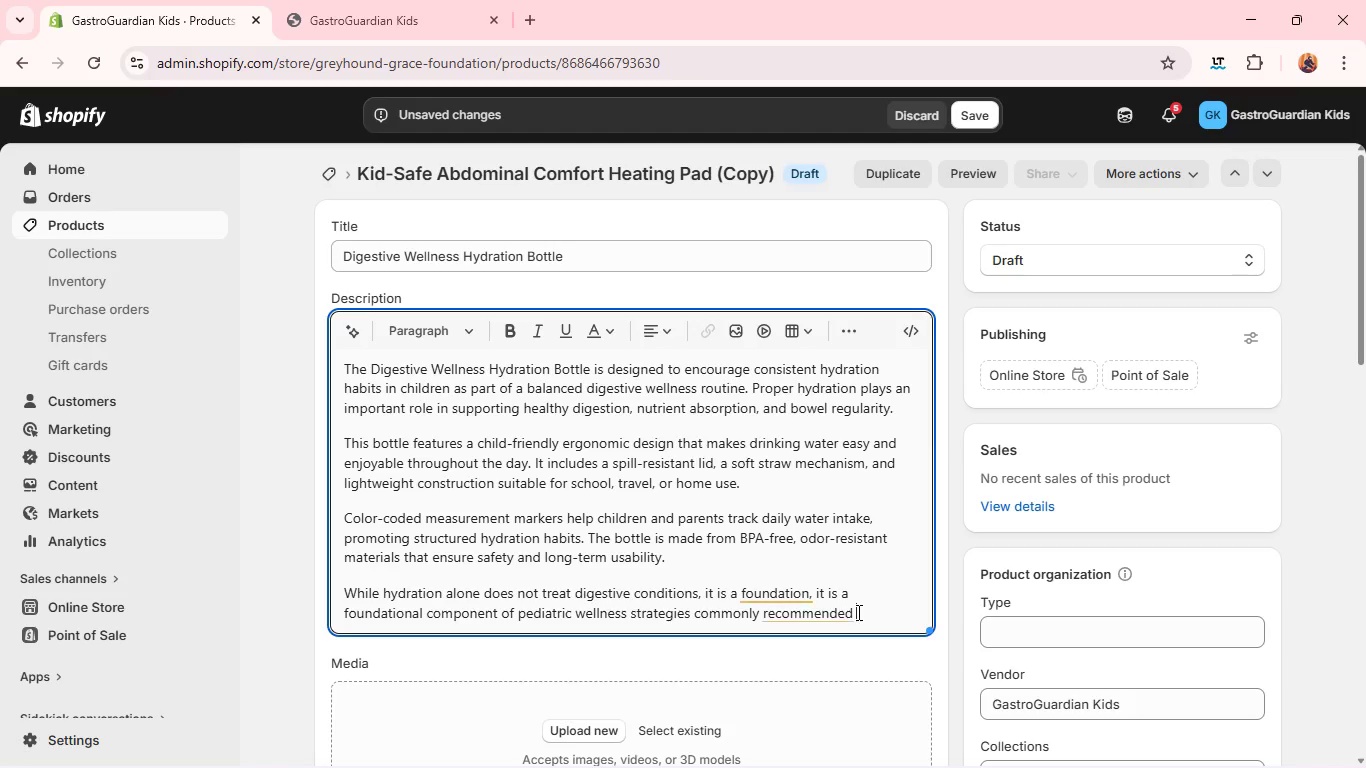 
type(in dietary and gastronomy)
 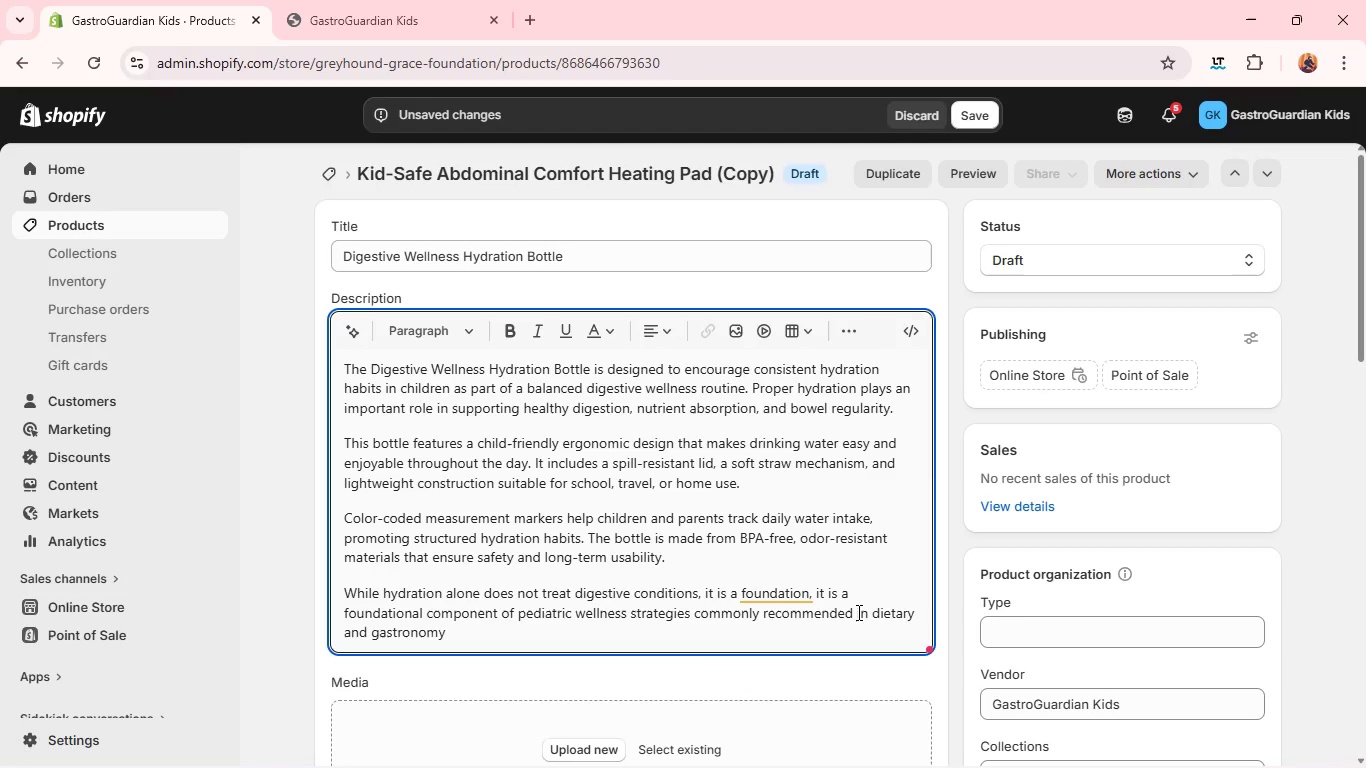 
key(Backspace)
 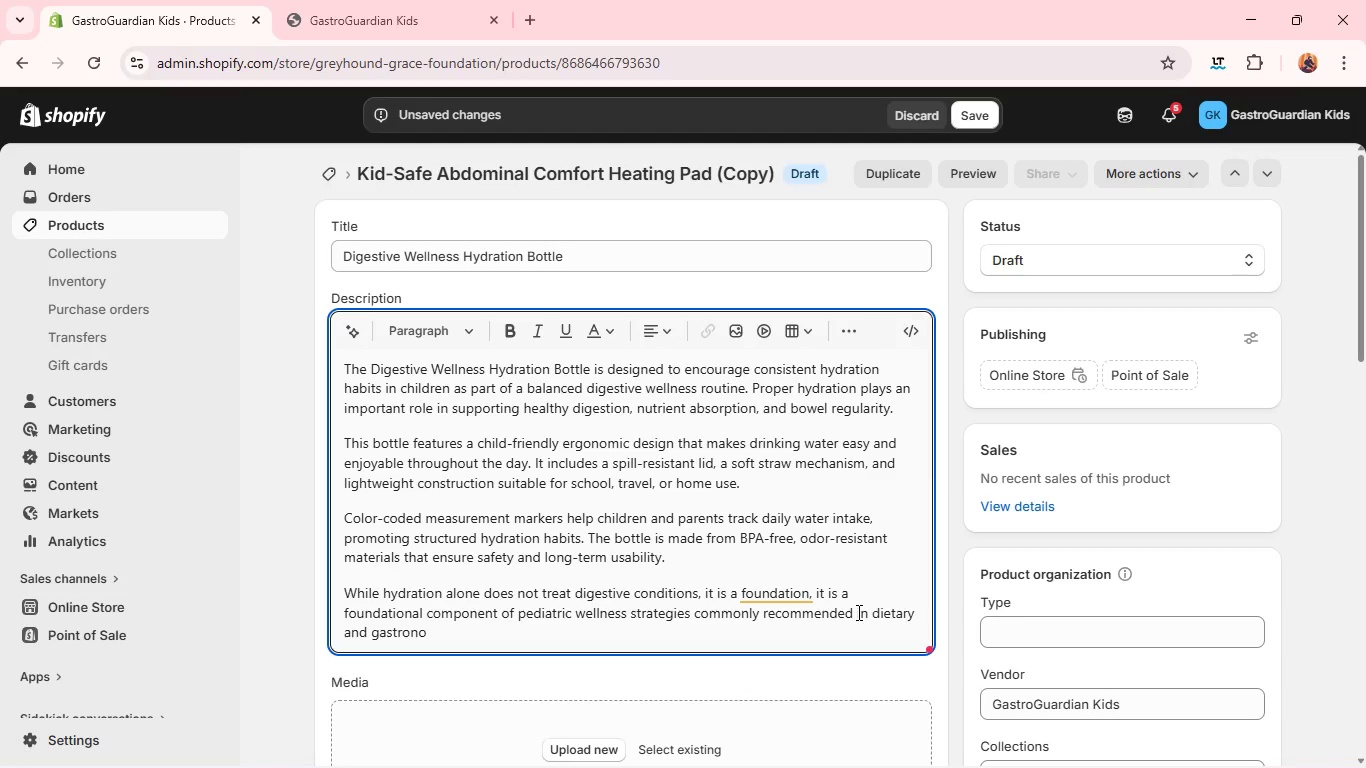 
key(Backspace)
 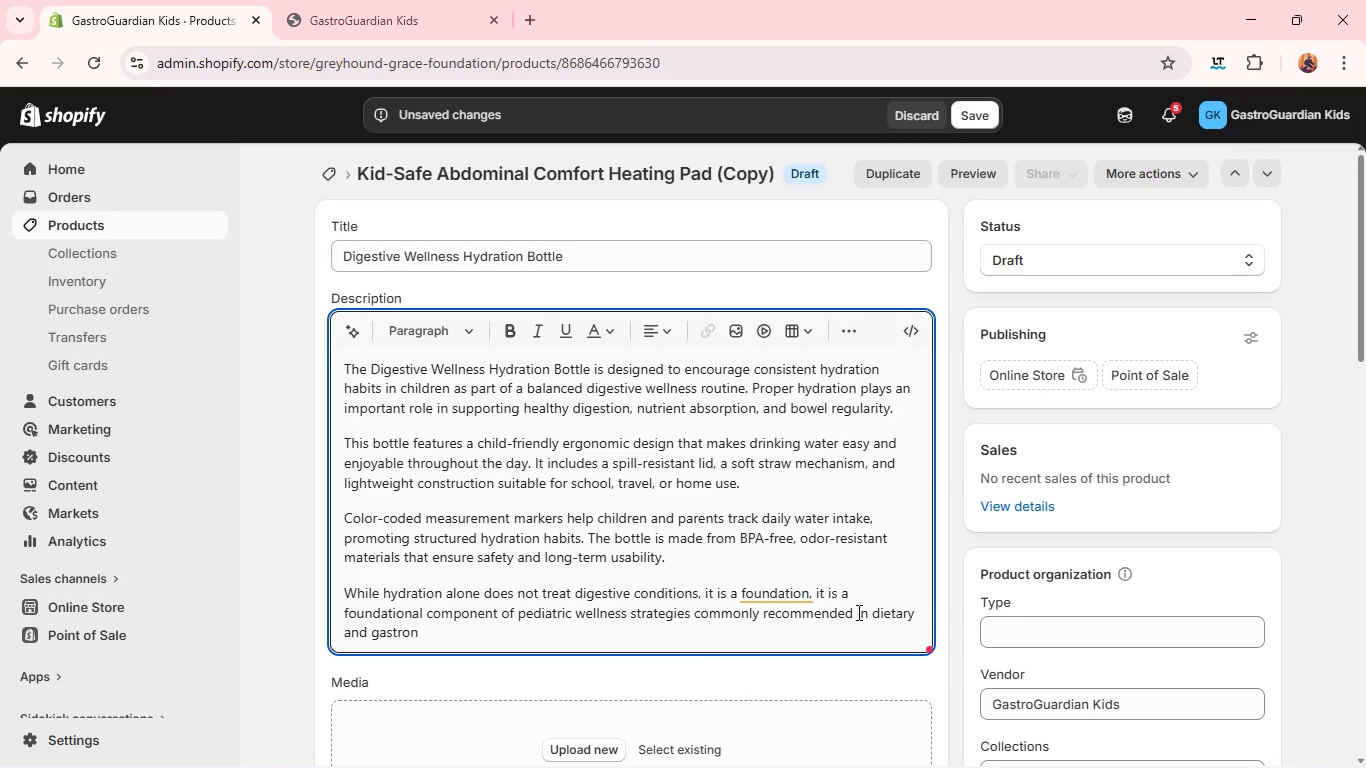 
key(Backspace)
 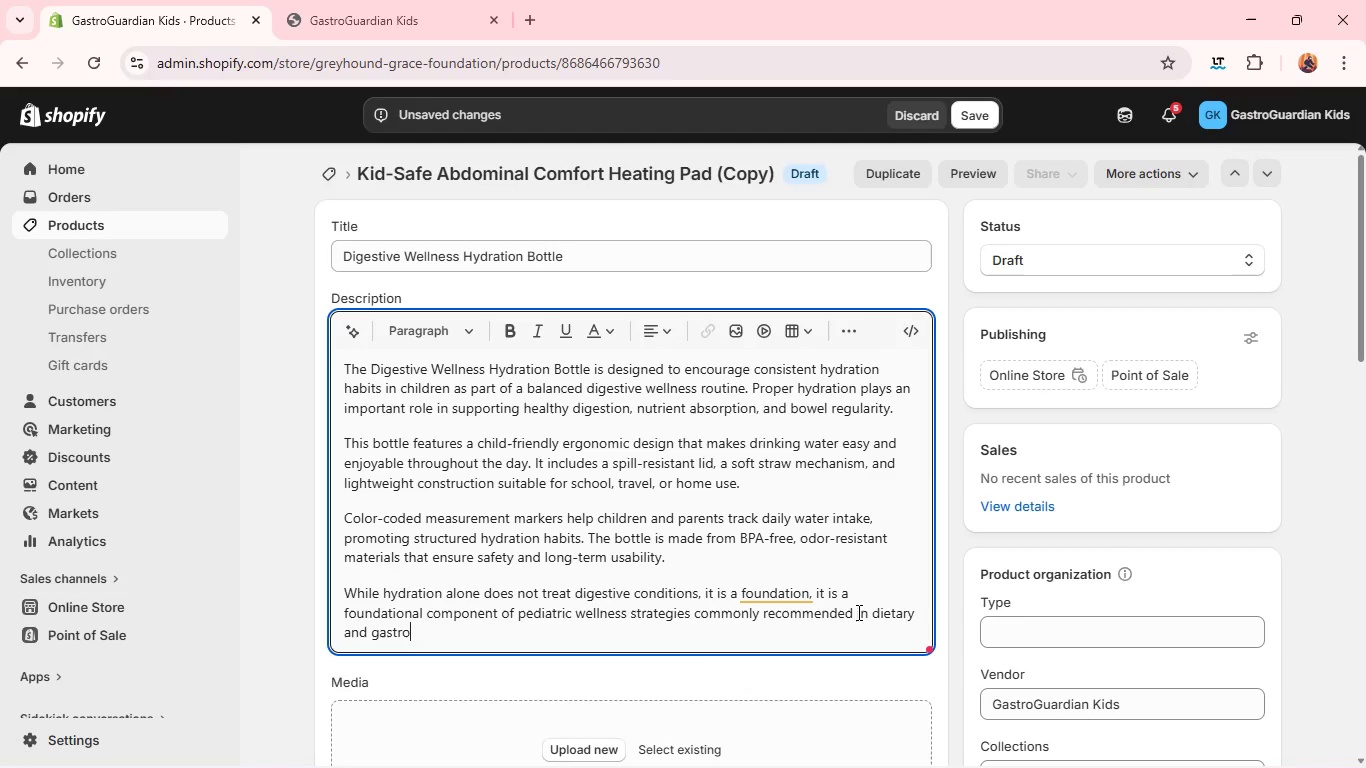 
key(Backspace)
 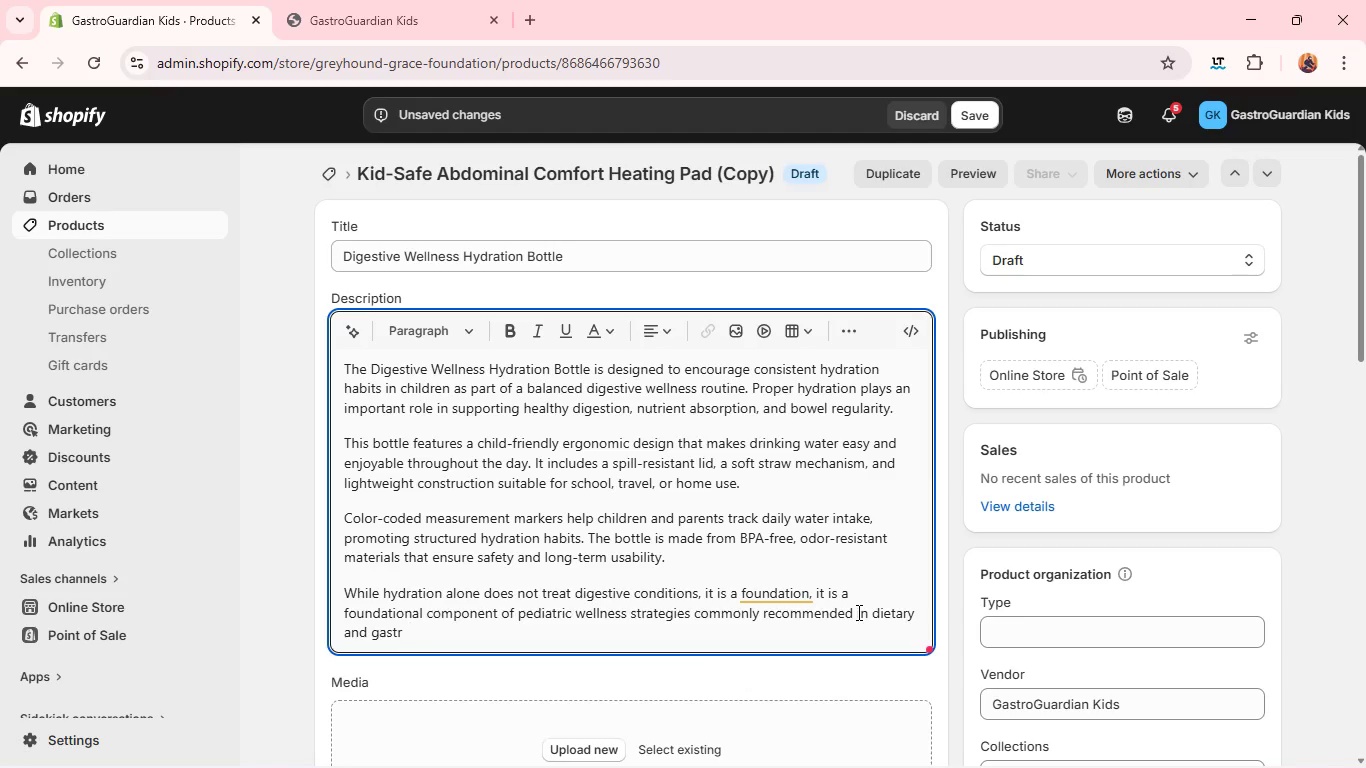 
key(Backspace)
 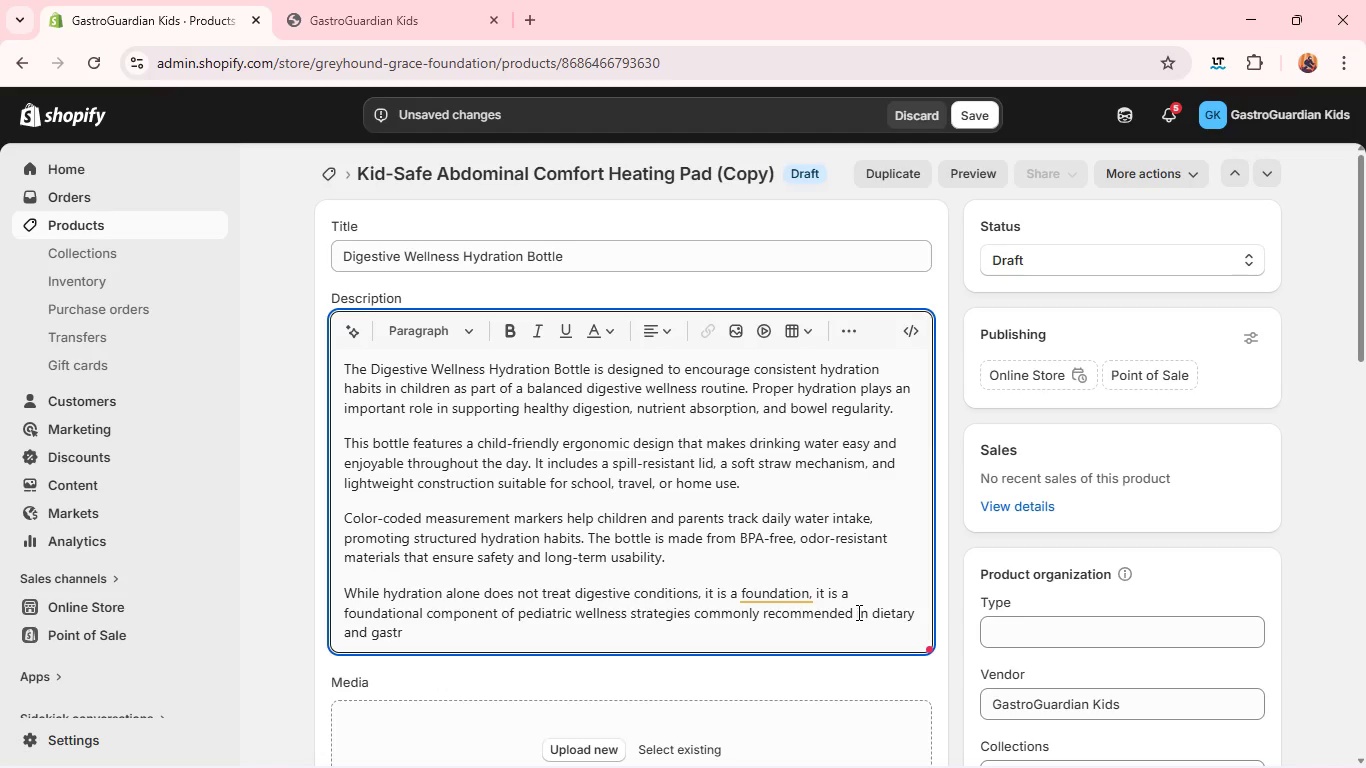 
key(O)
 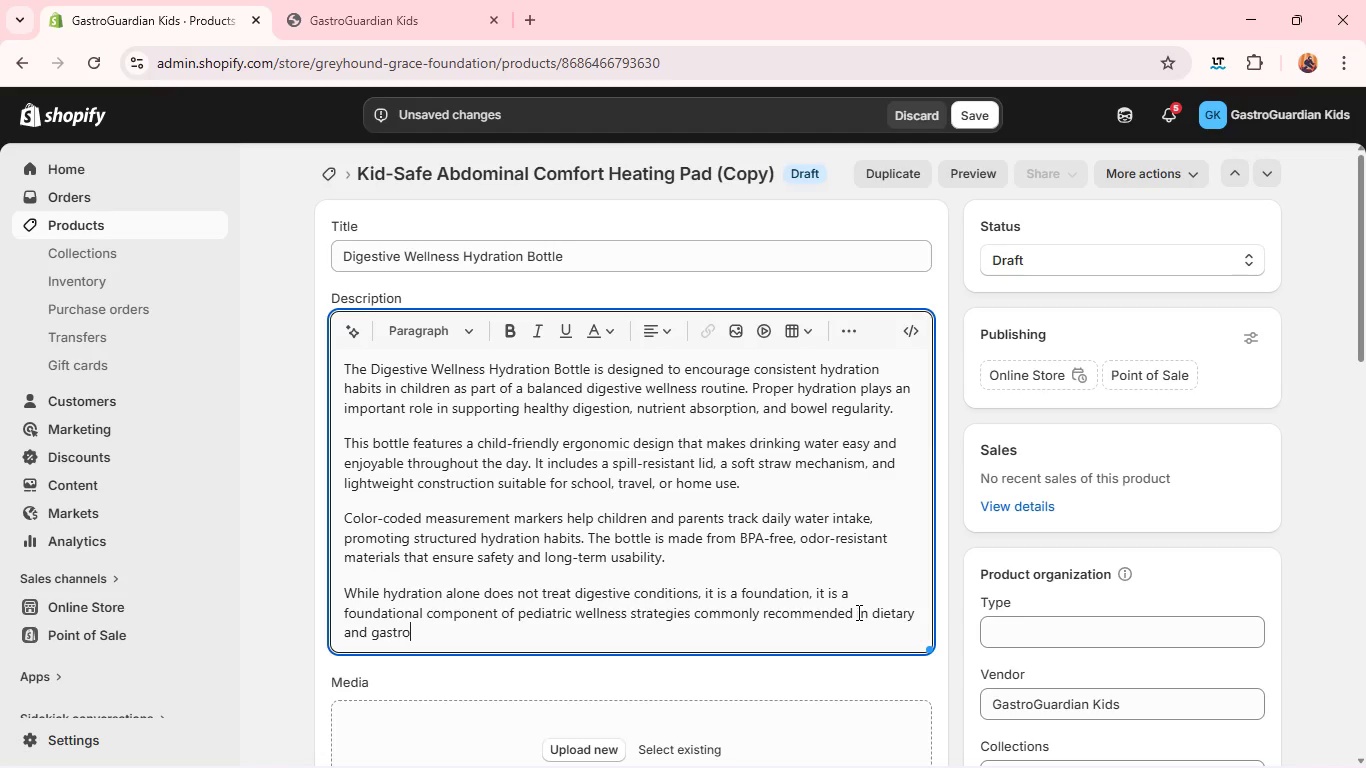 
wait(8.17)
 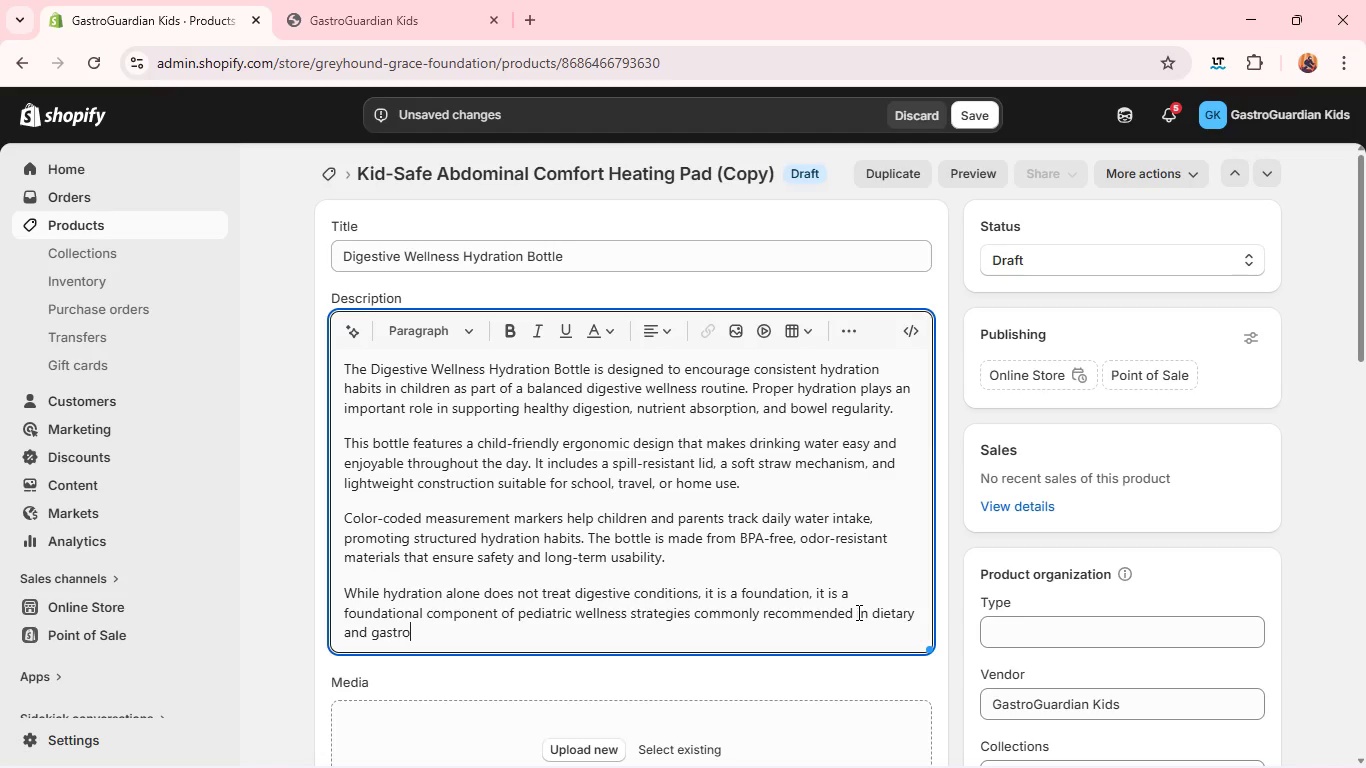 
type(intestinal care plans.)
 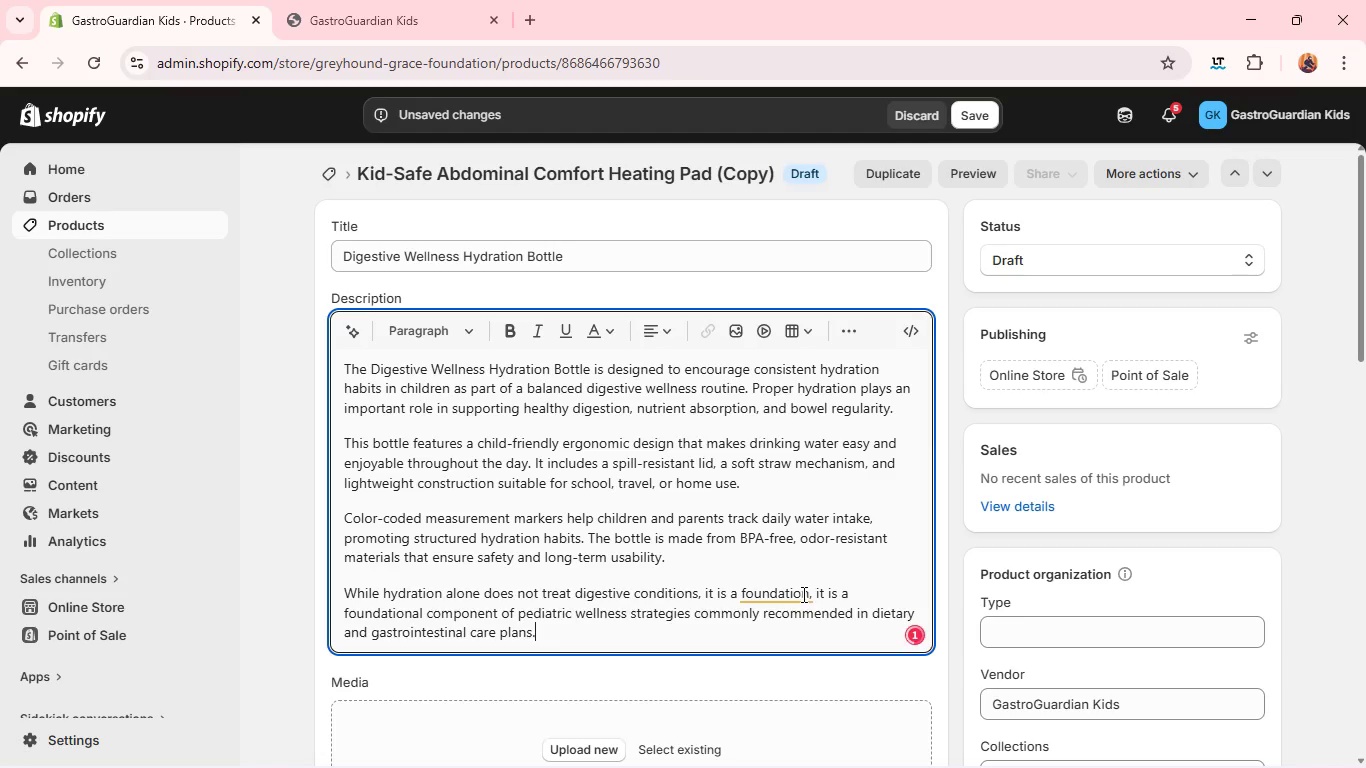 
left_click([797, 595])
 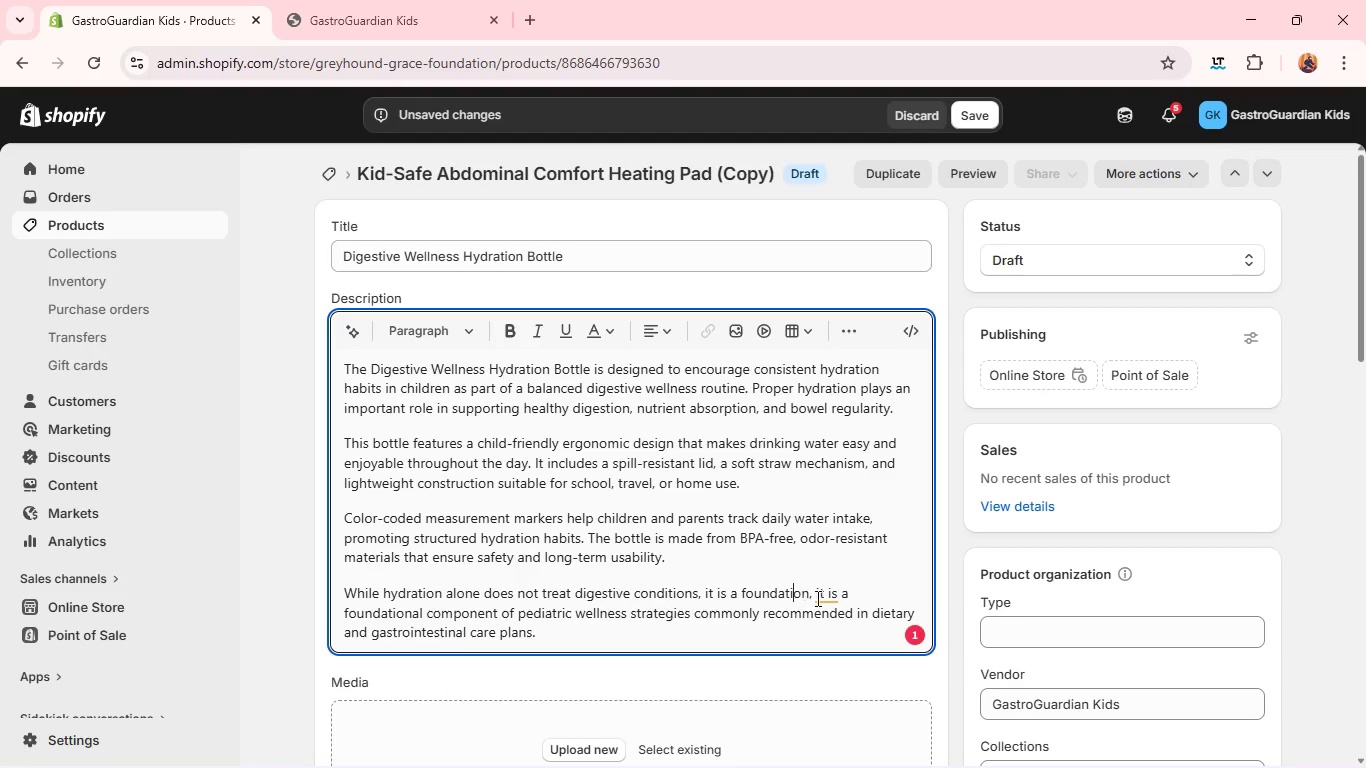 
left_click([831, 593])
 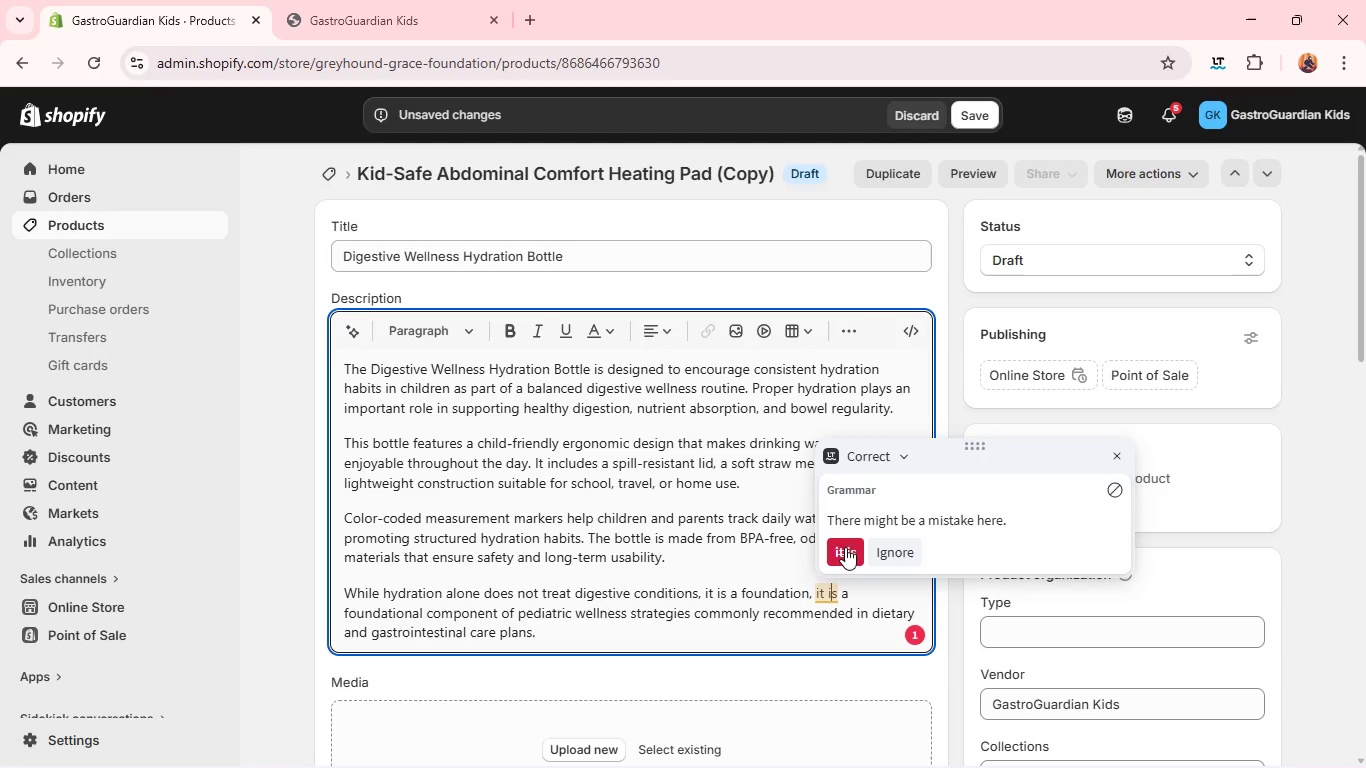 
left_click([845, 547])
 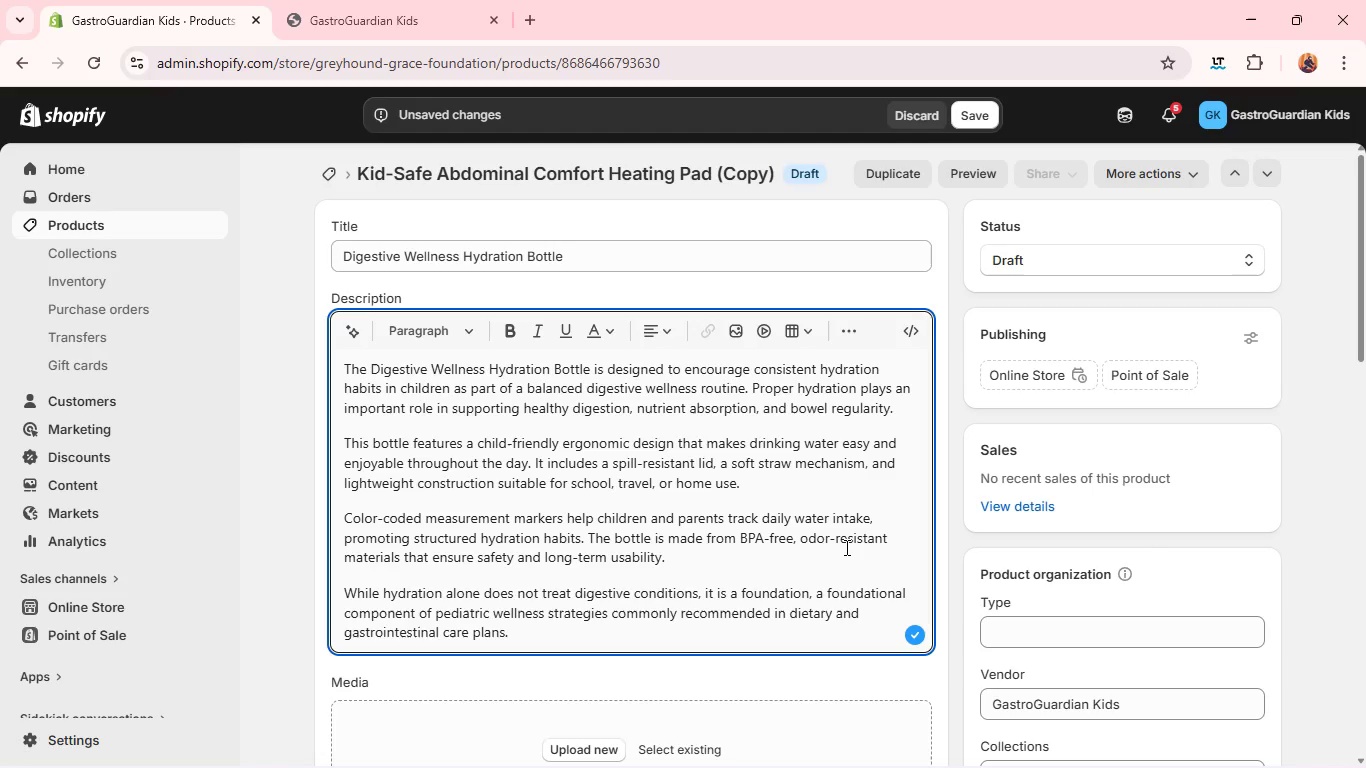 
wait(9.61)
 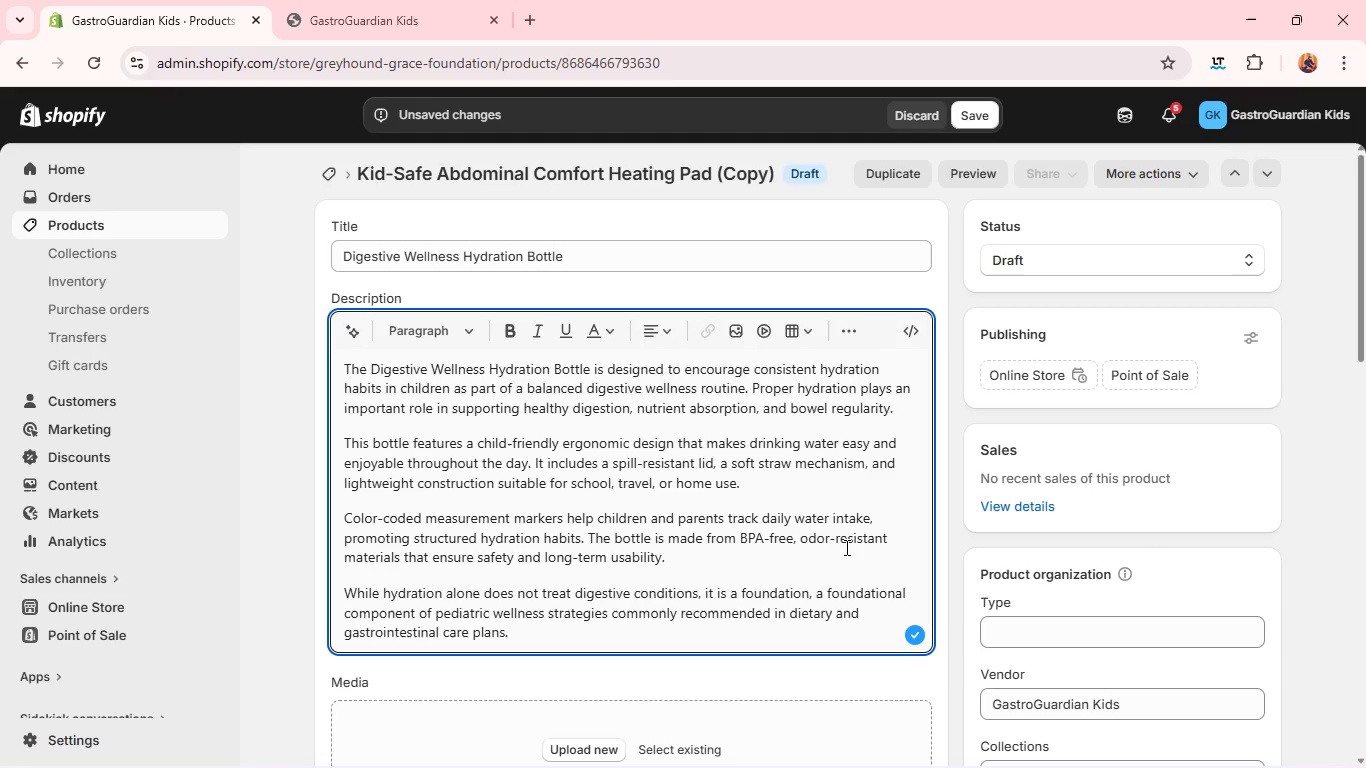 
left_click([860, 608])
 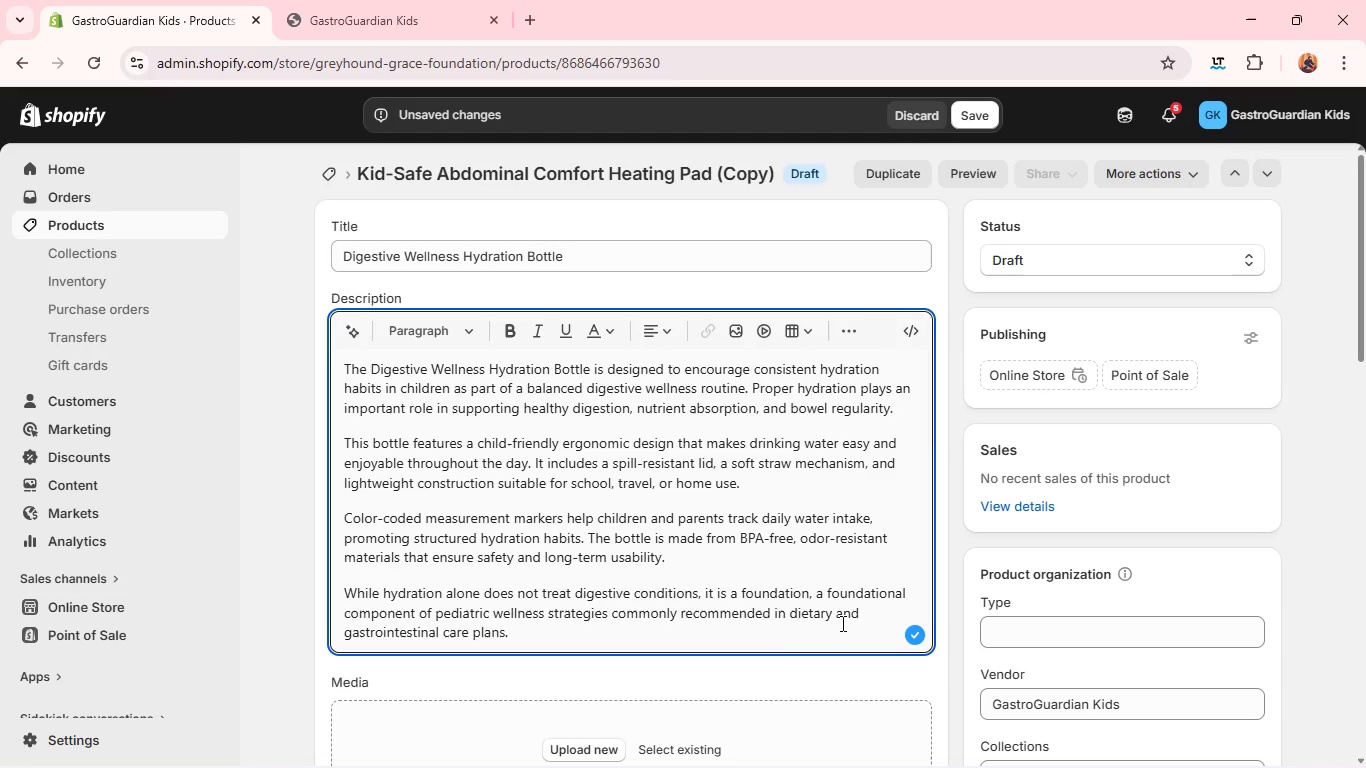 
left_click([774, 641])
 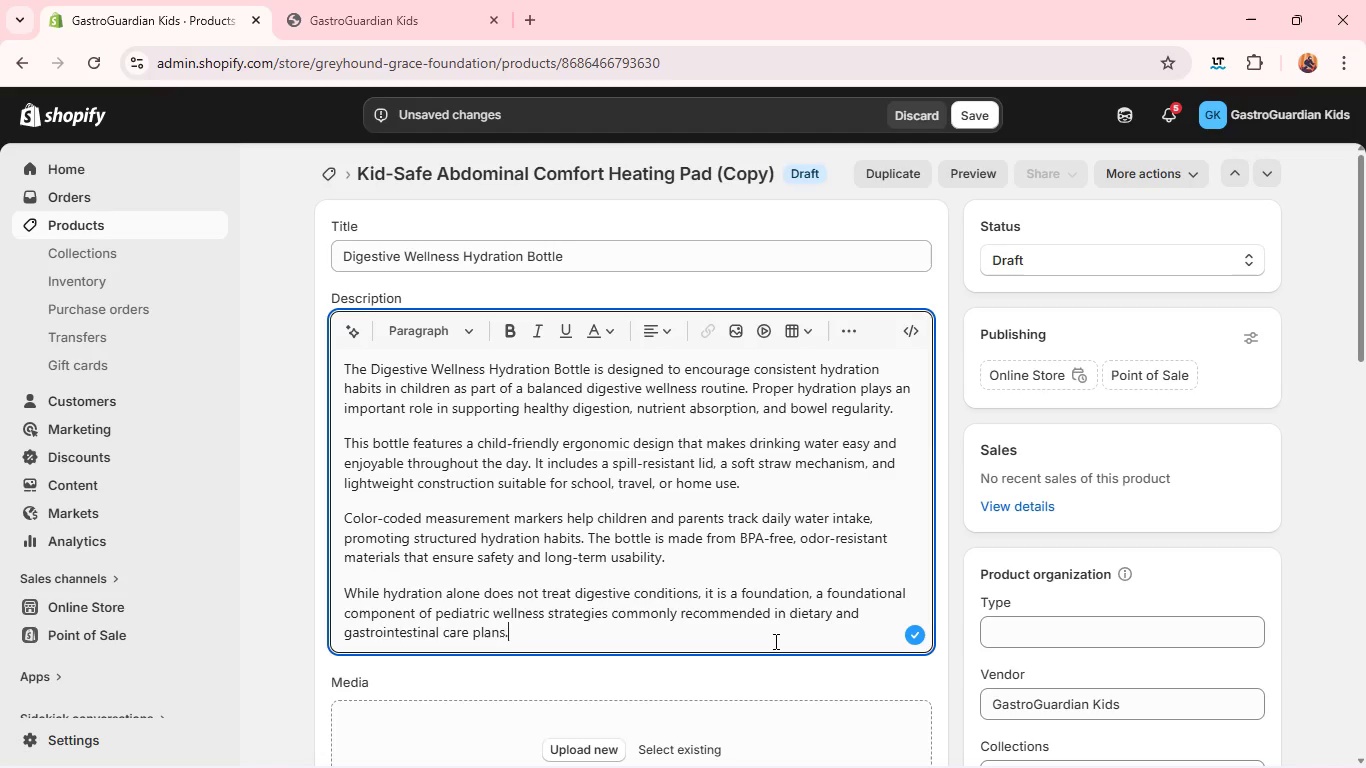 
key(Space)
 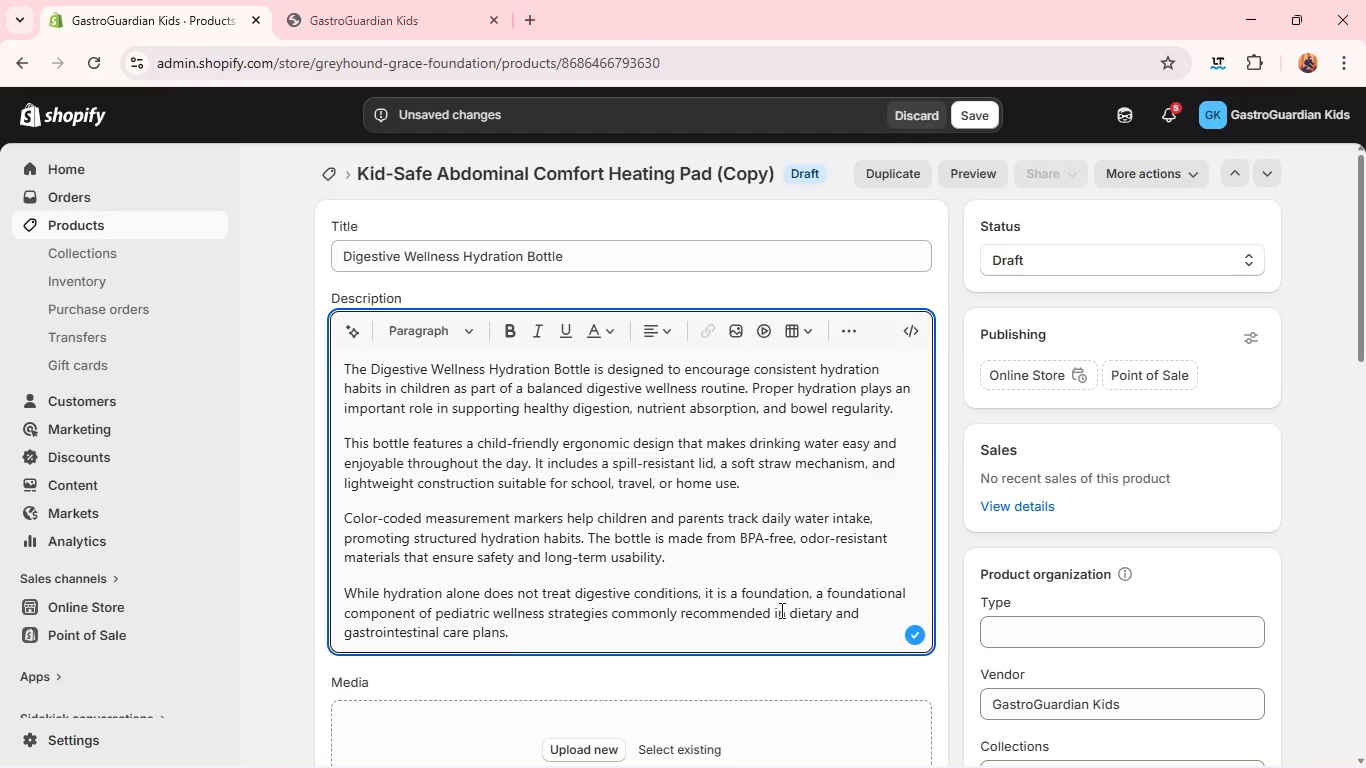 
wait(18.19)
 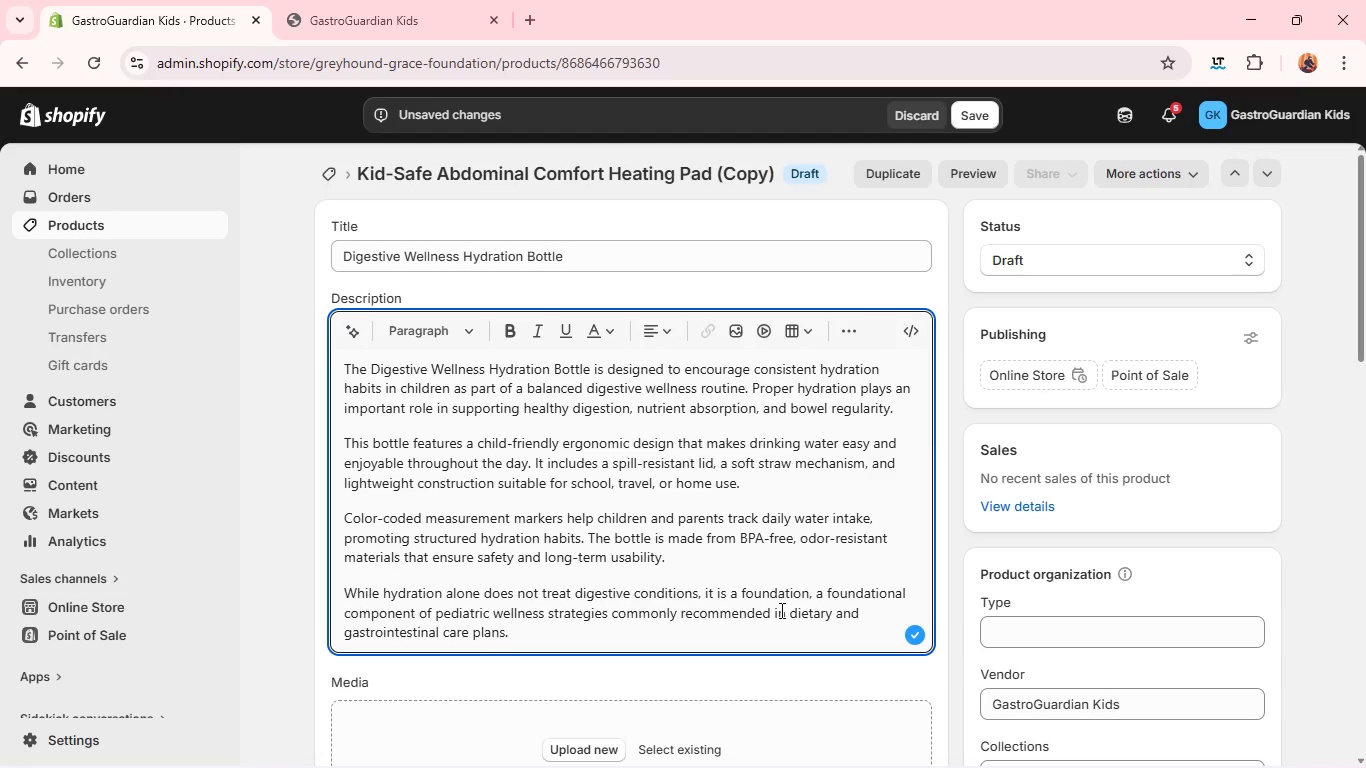 
double_click([840, 593])
 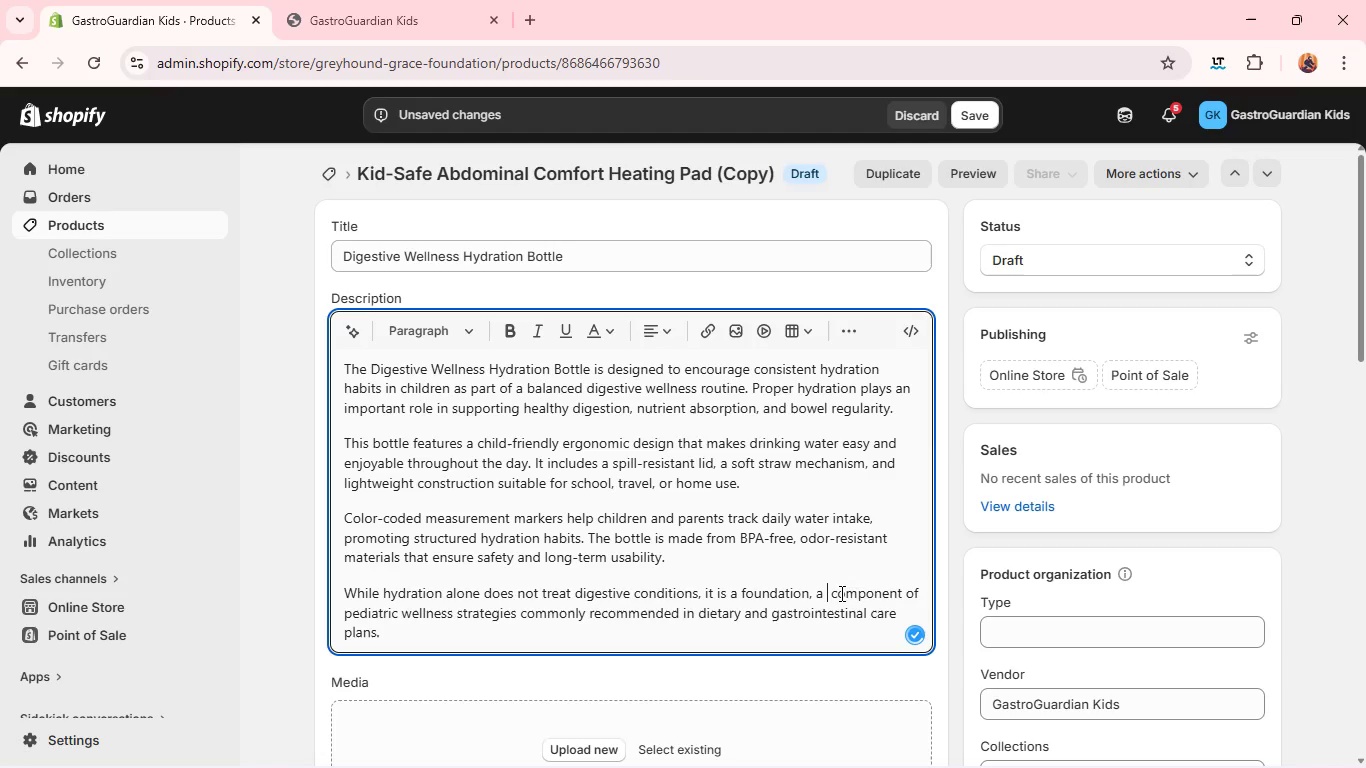 
key(Backspace)
 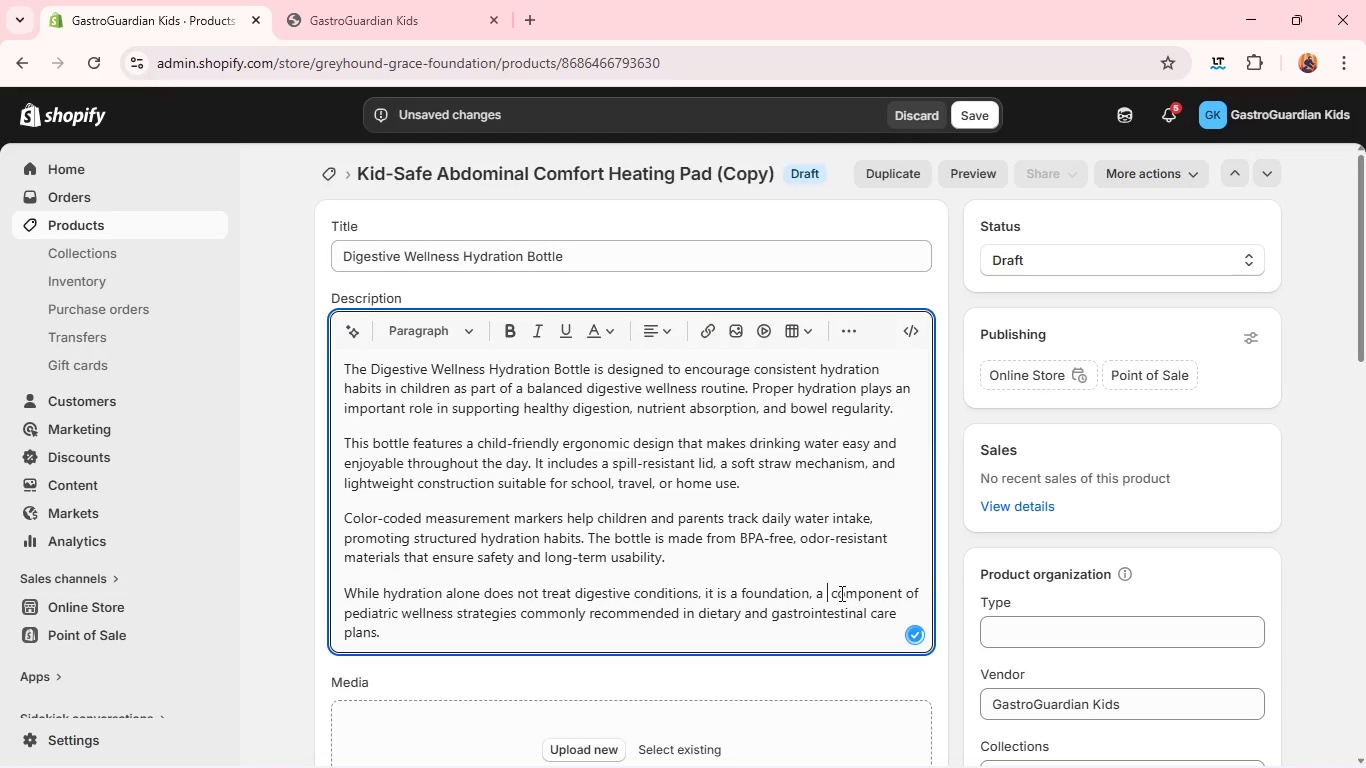 
key(Backspace)
 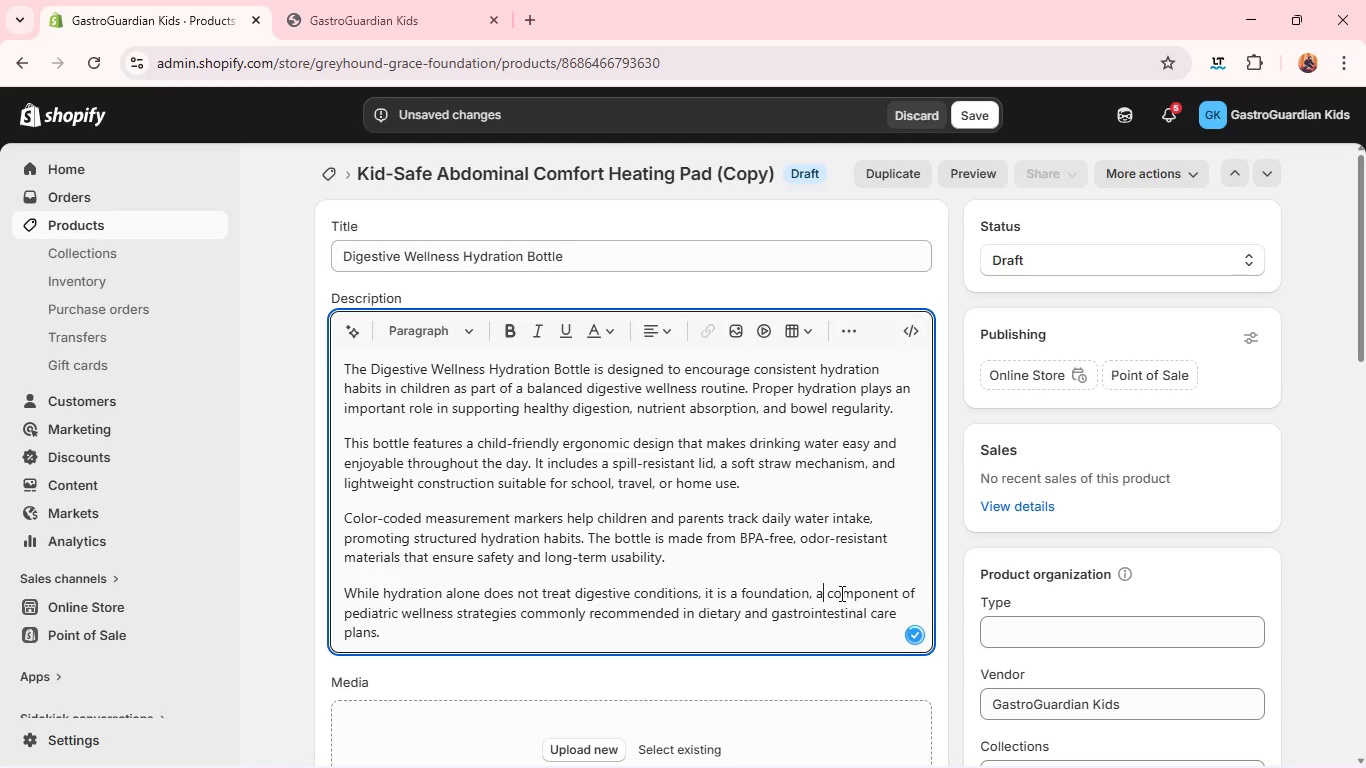 
key(Backspace)
 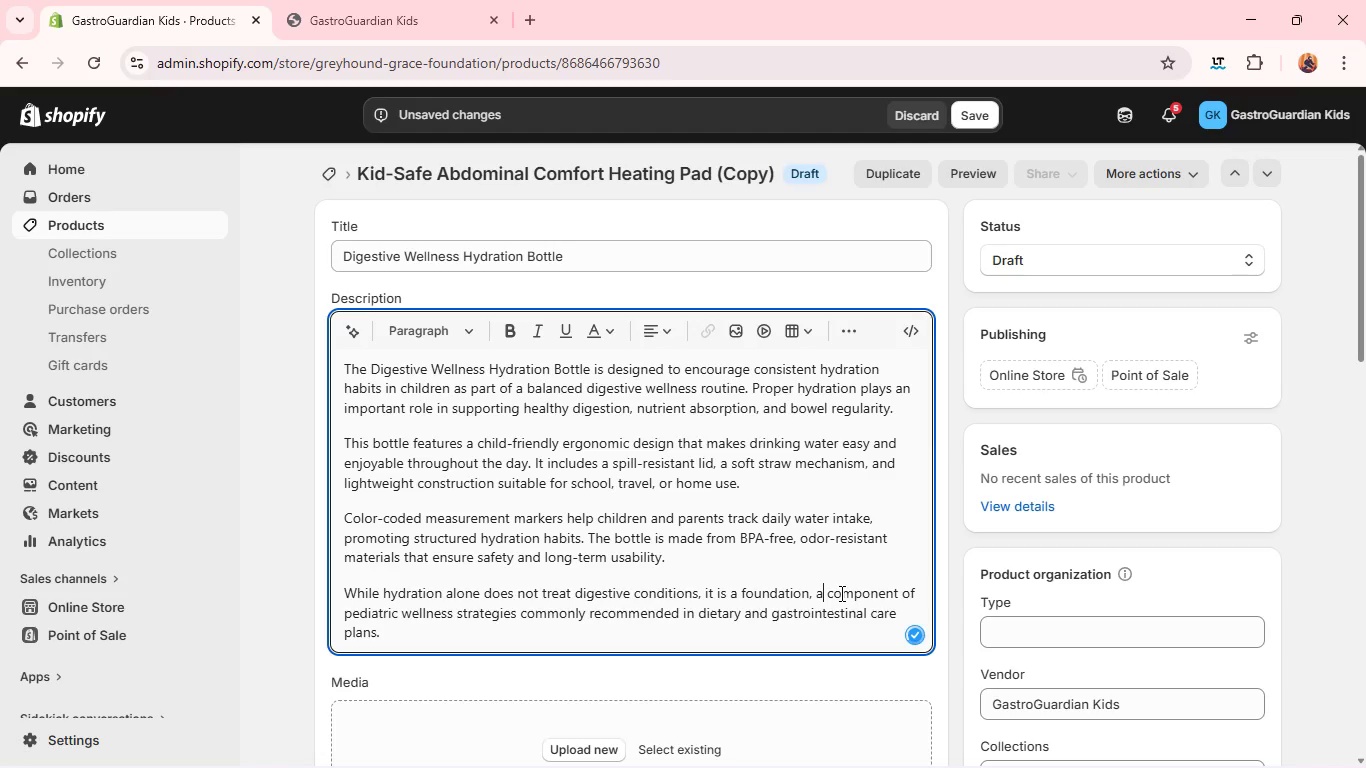 
key(Backspace)
 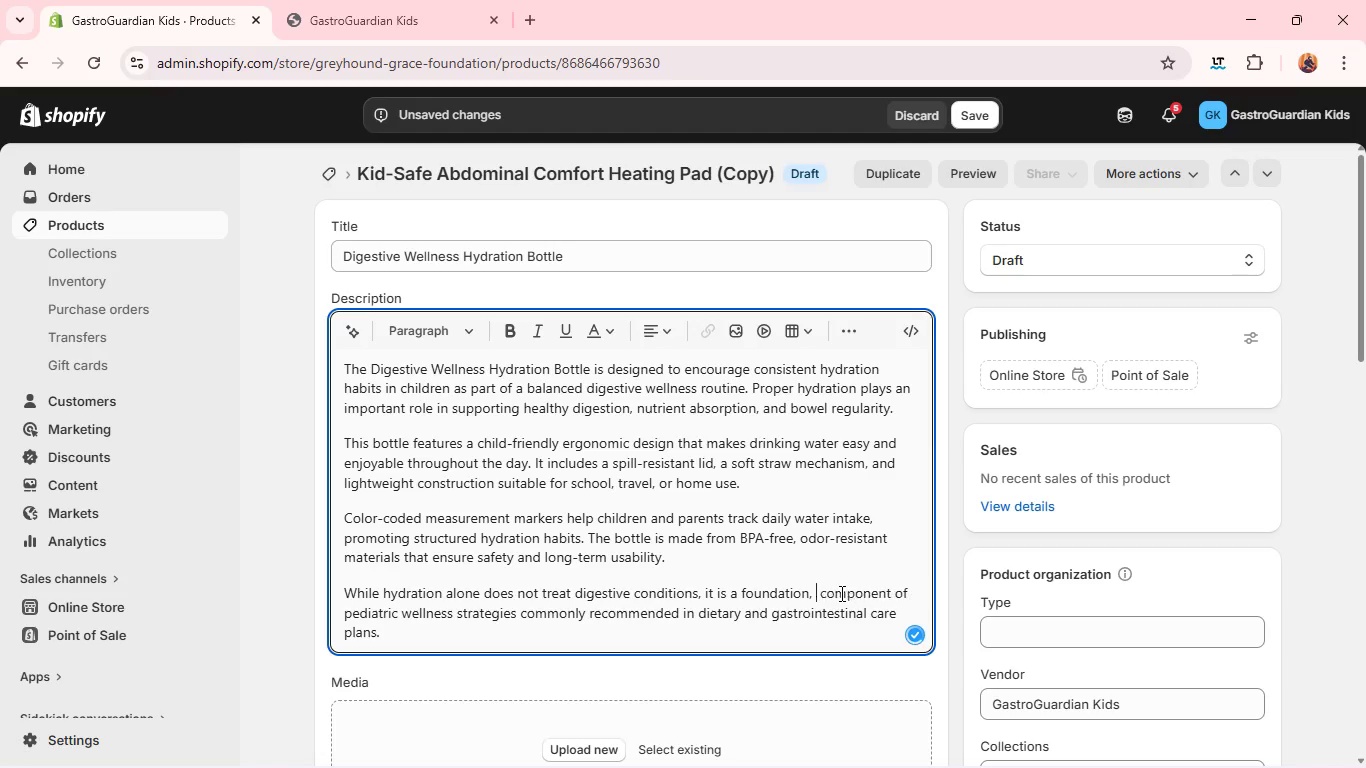 
key(Backspace)
 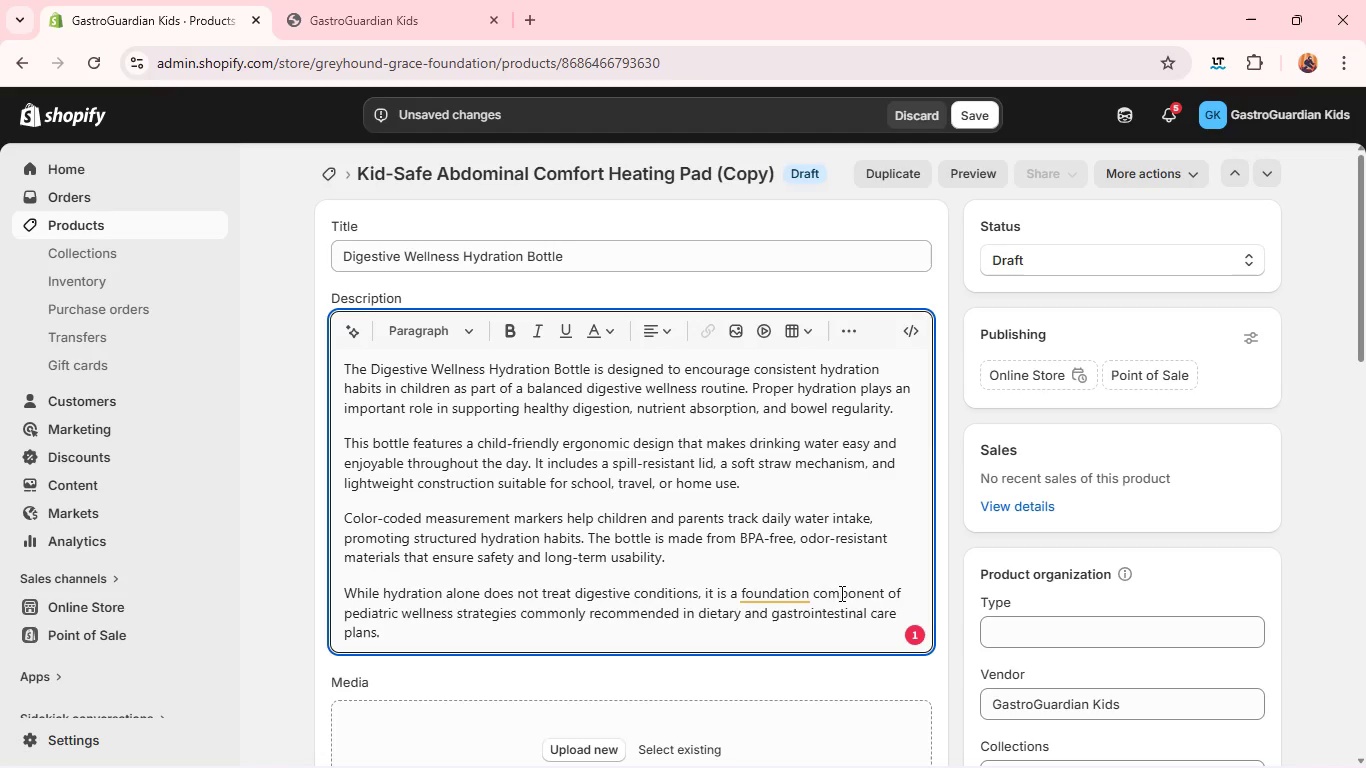 
left_click([768, 591])
 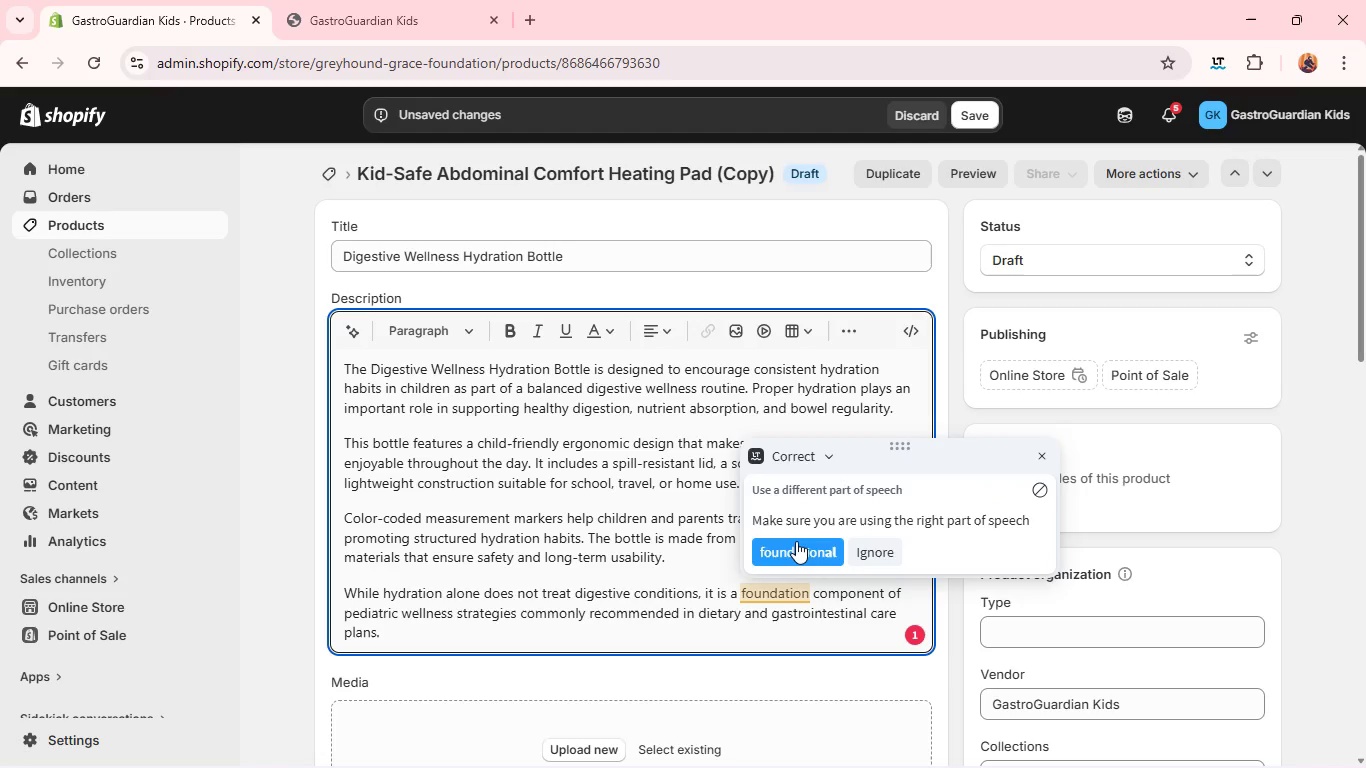 
left_click([796, 541])
 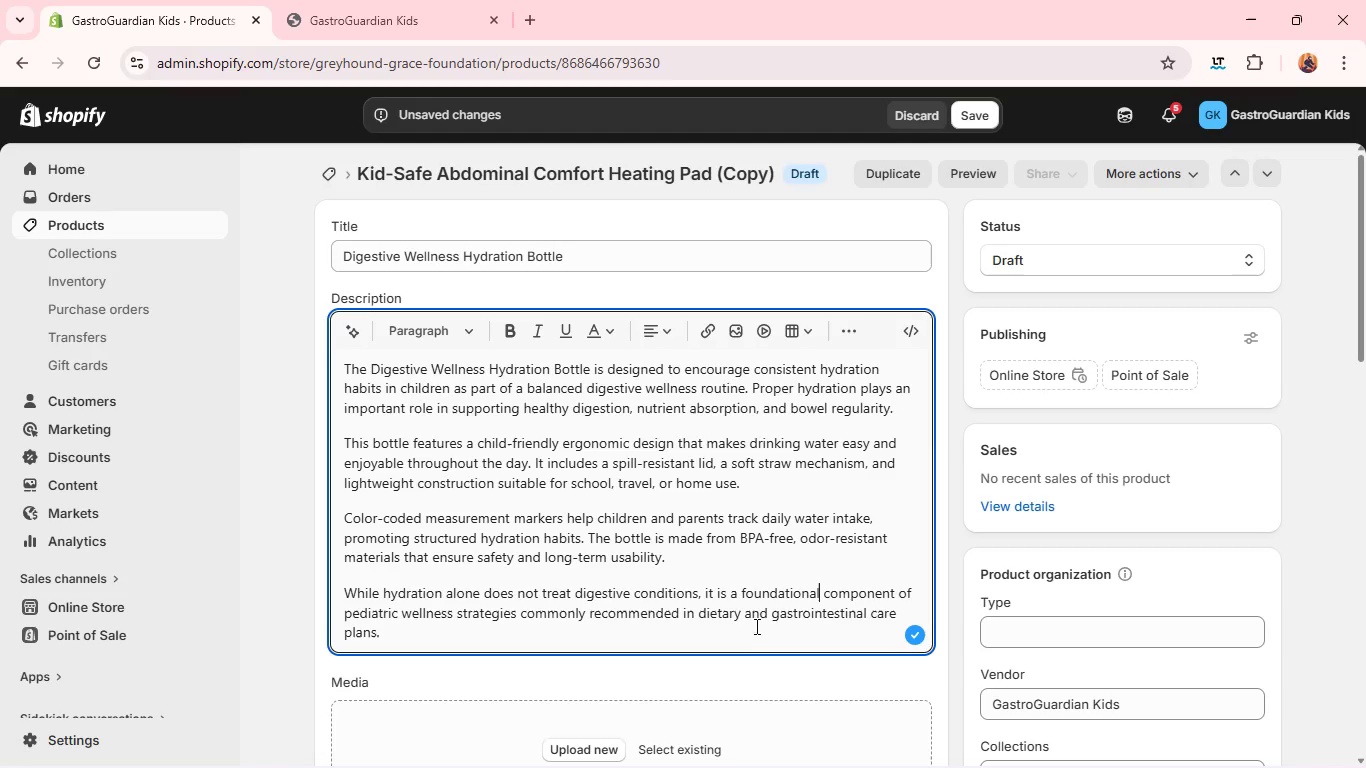 
left_click([720, 644])
 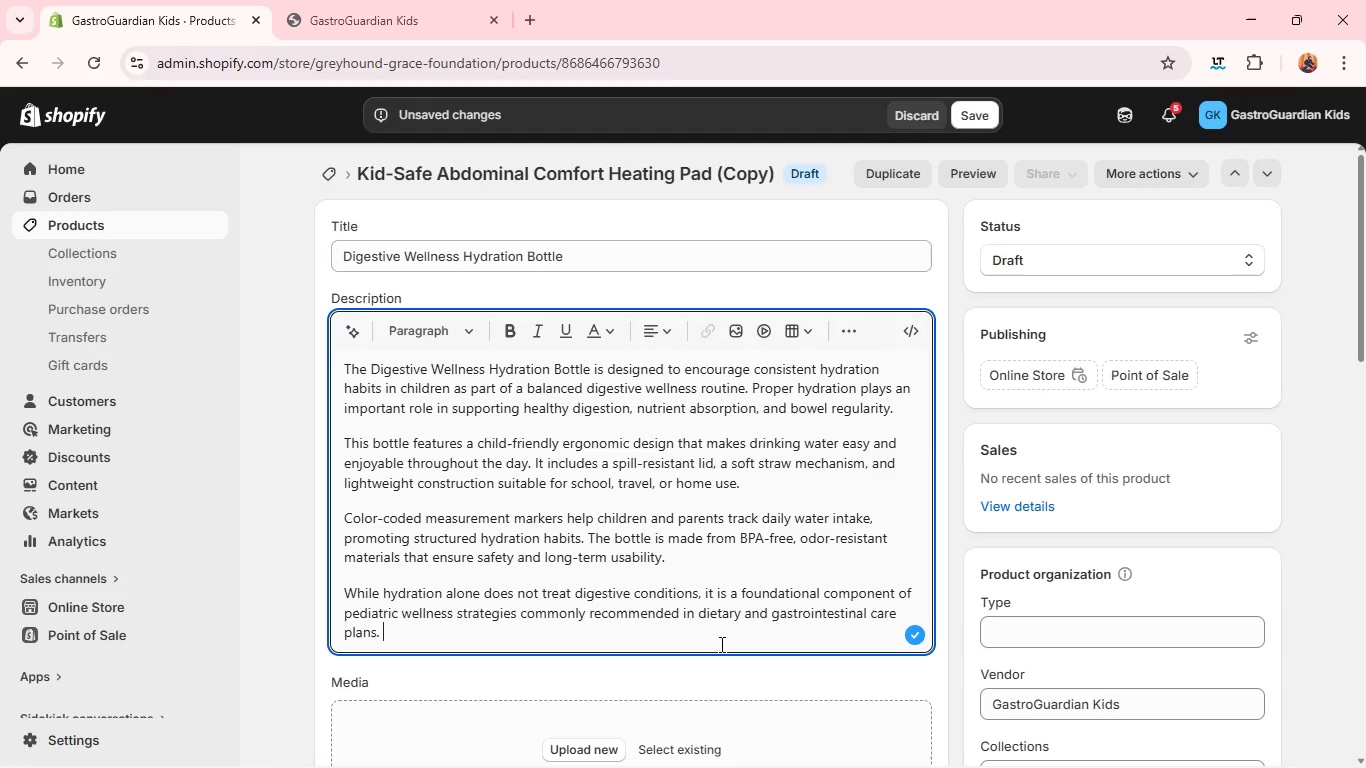 
key(Space)
 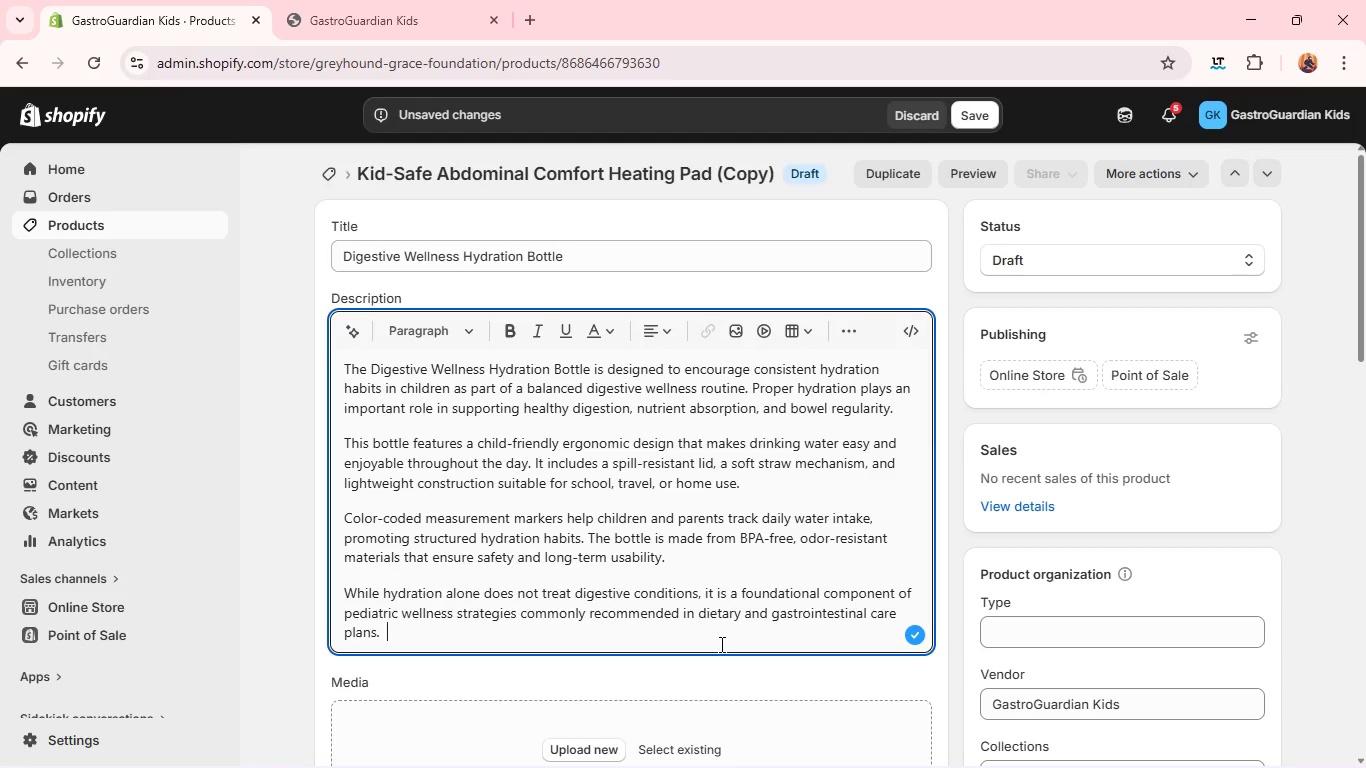 
key(Enter)
 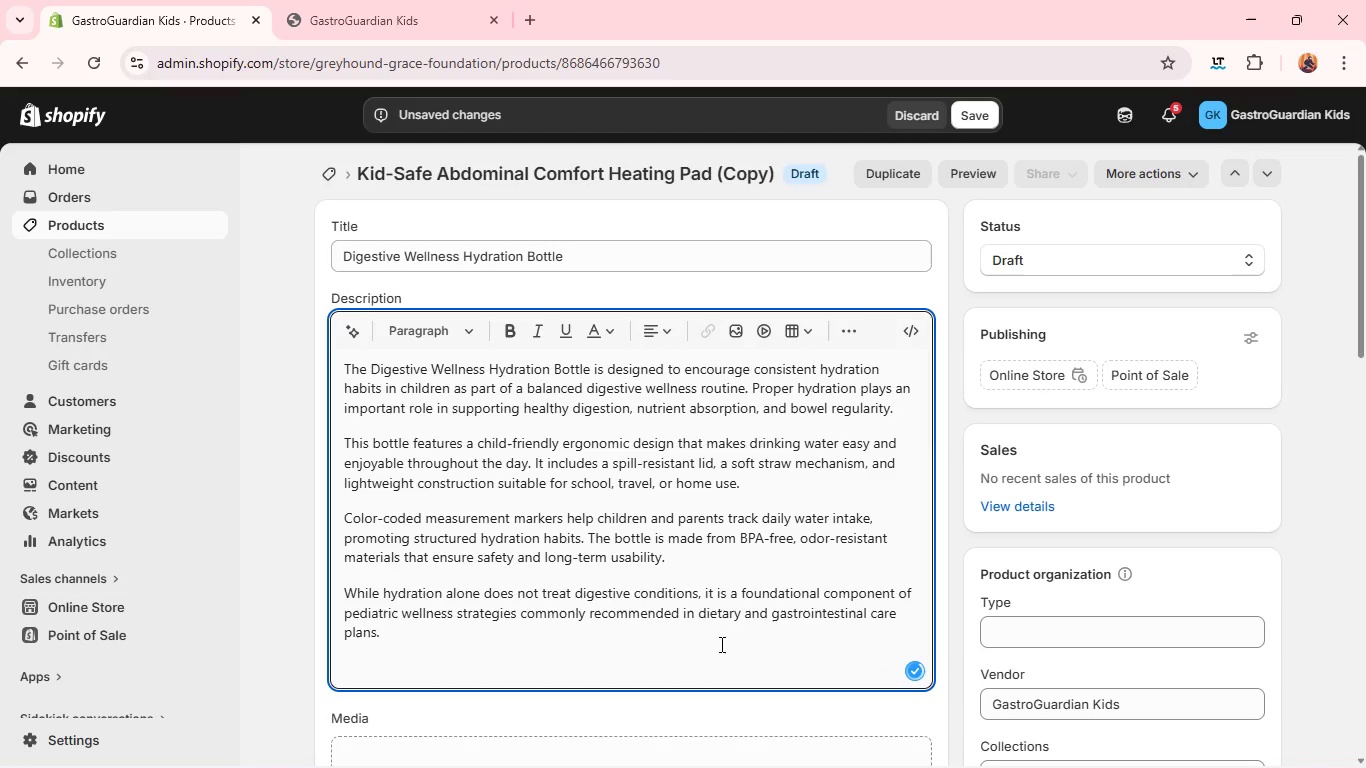 
type(Caregivers are encouraged to inter)
 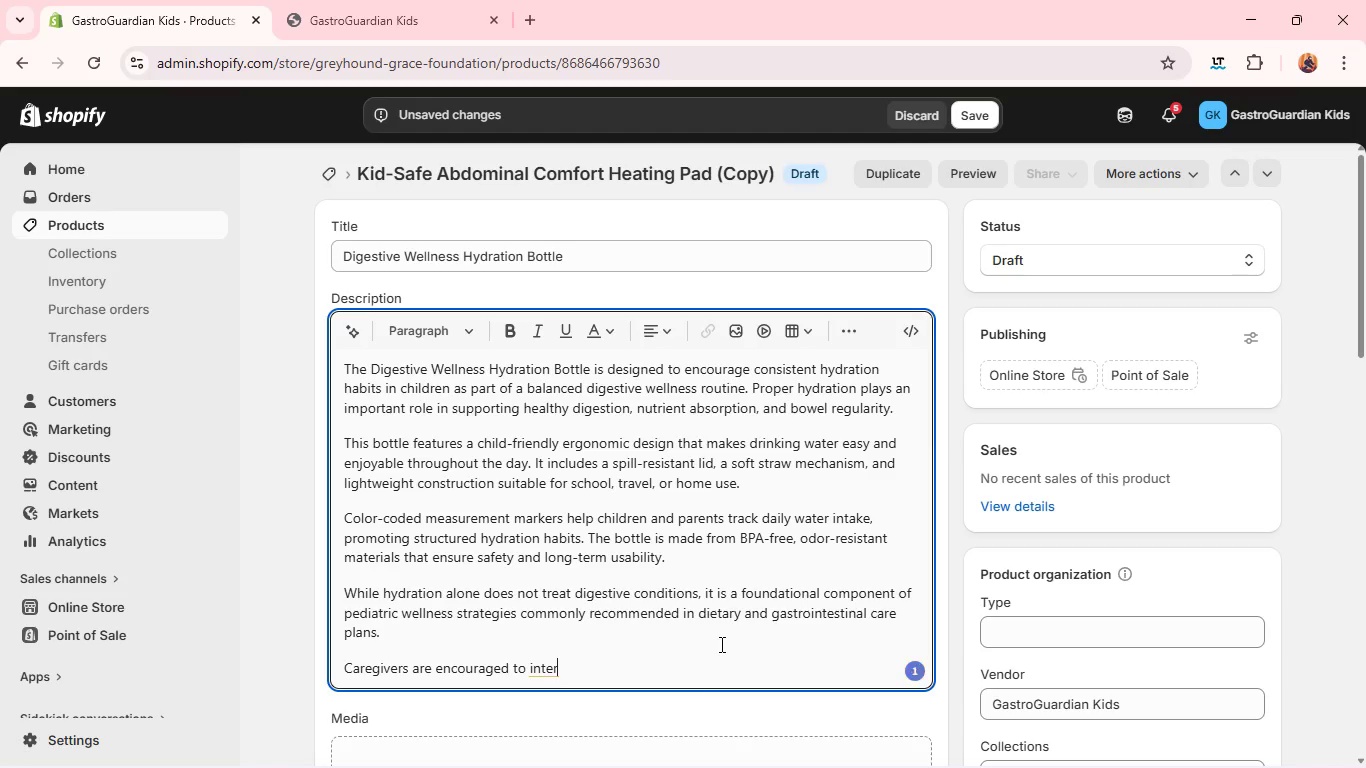 
key(Backspace)
type(grate regular water breaks into daily routines to reinforce consistent hydration behavior )
key(Backspace)
type(. The bottle's simple structure supports independent use by children, helpingbuild w)
key(Backspace)
 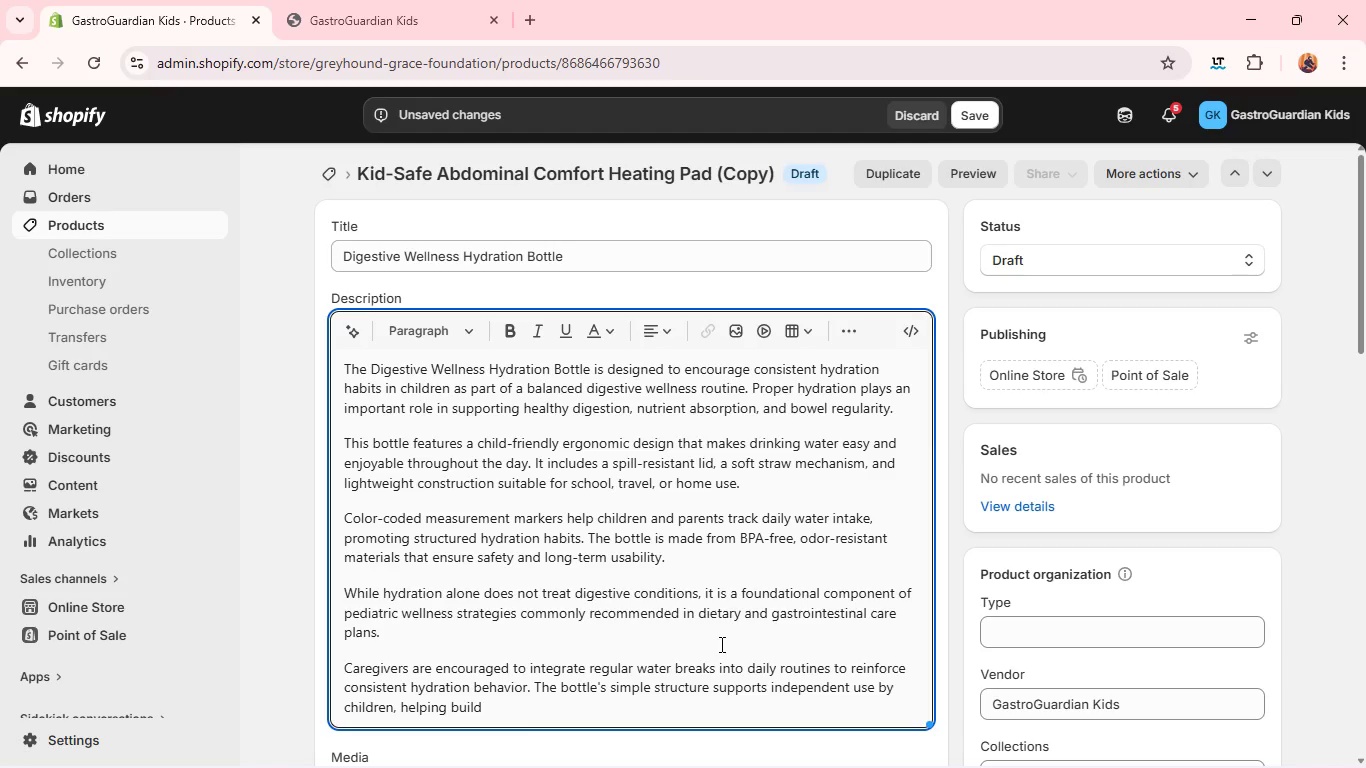 
type(responsibli)
key(Backspace)
key(Backspace)
type(ility and routine awe)
 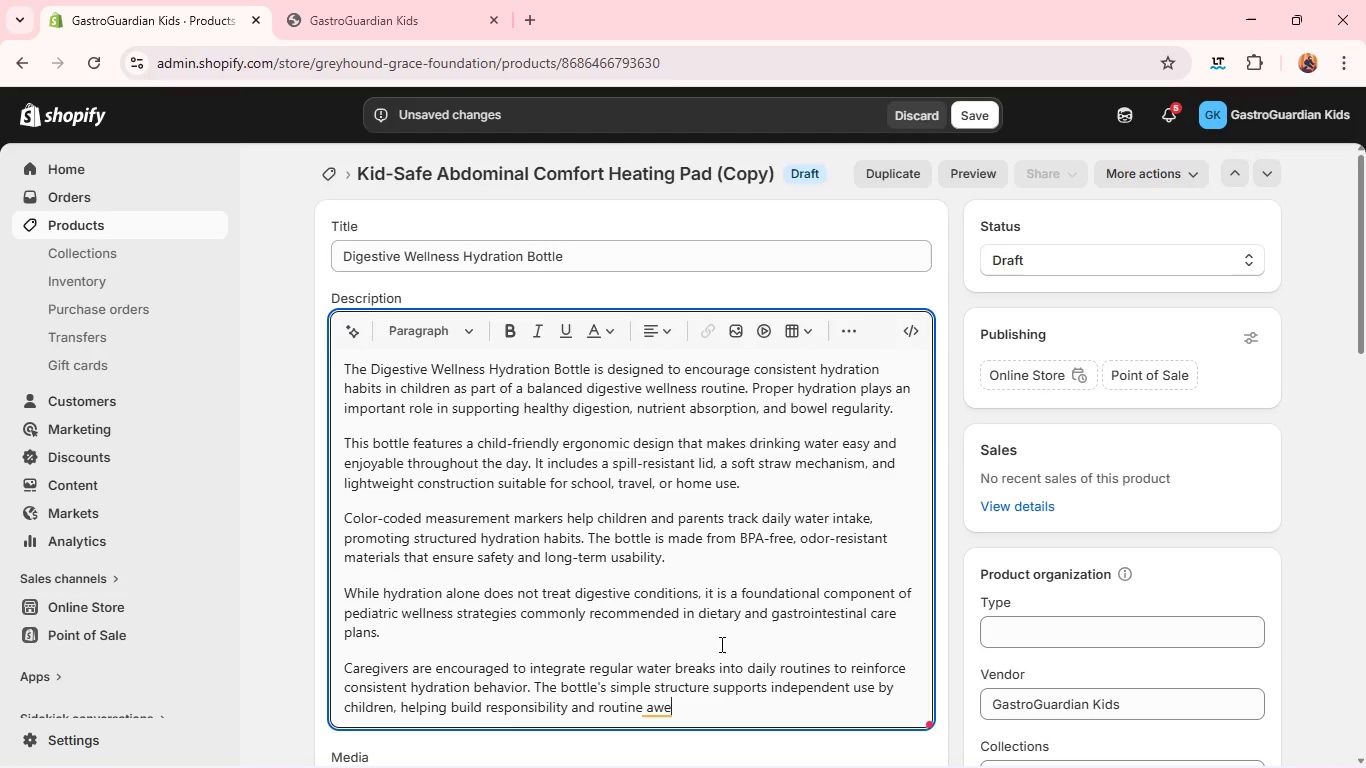 
key(R)
 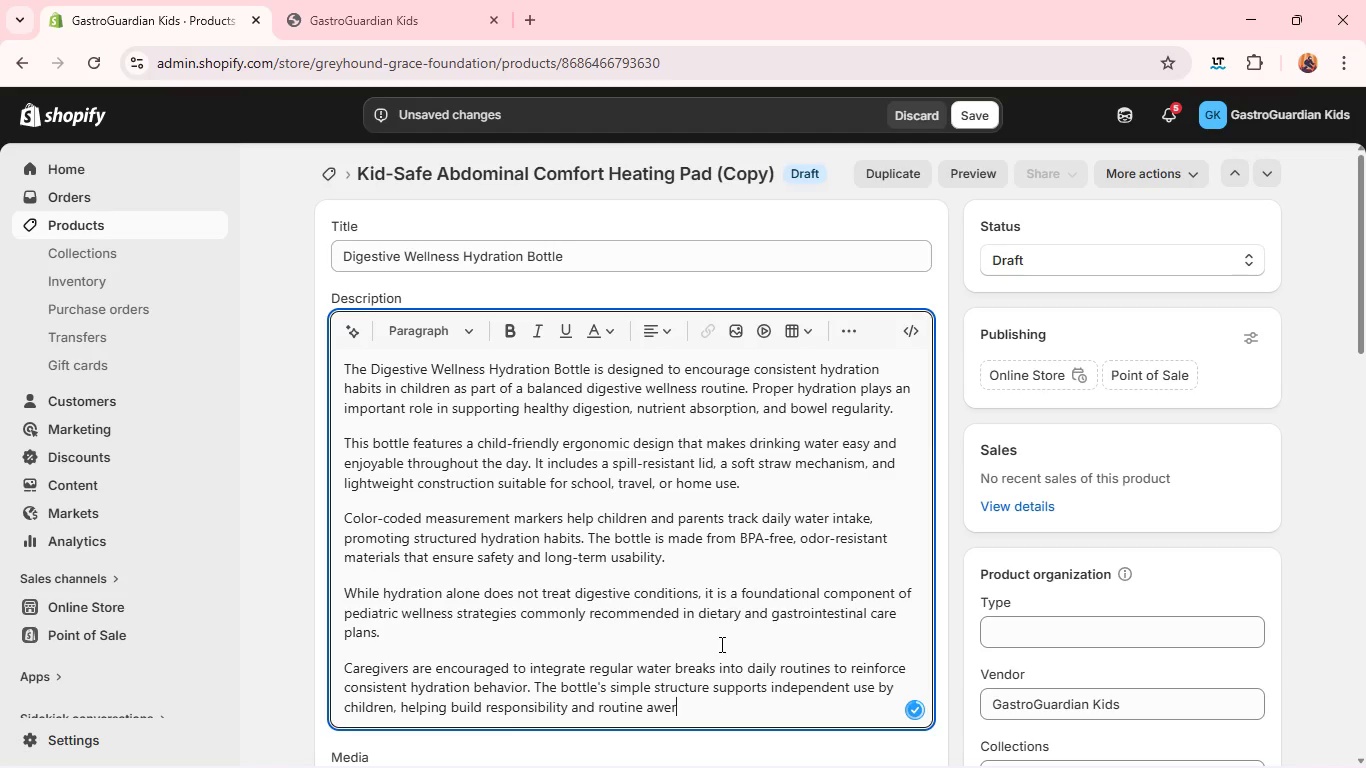 
key(Backspace)
key(Backspace)
type(arenss over time. it can be paired with meal)
 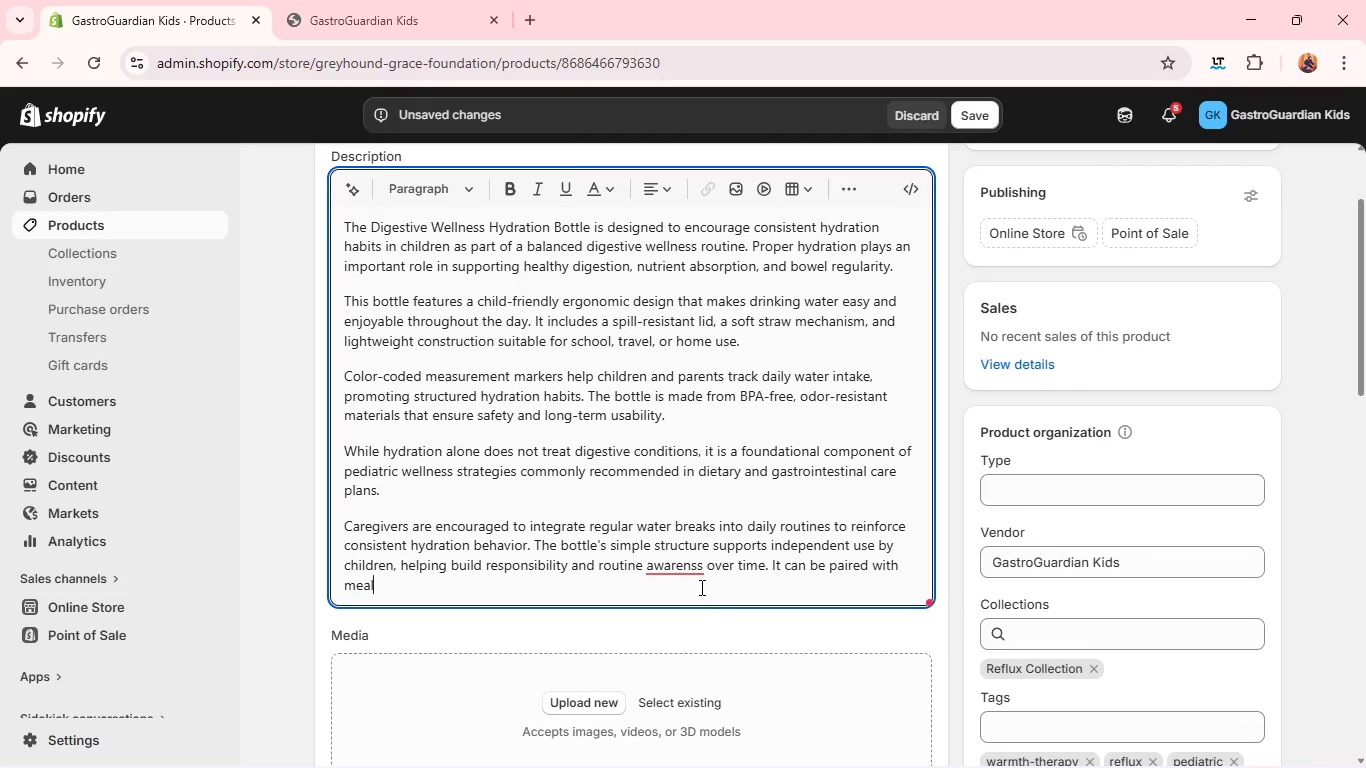 
left_click([692, 571])
 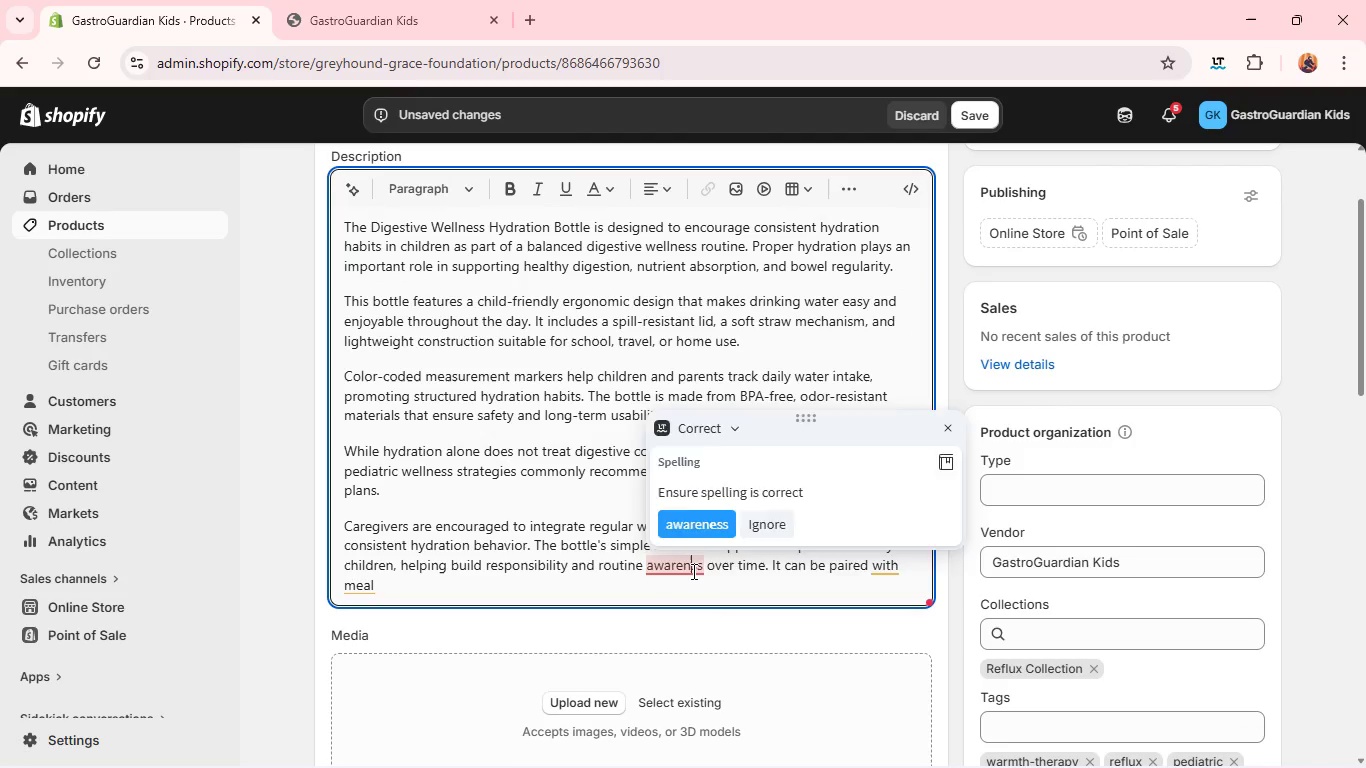 
key(E)
 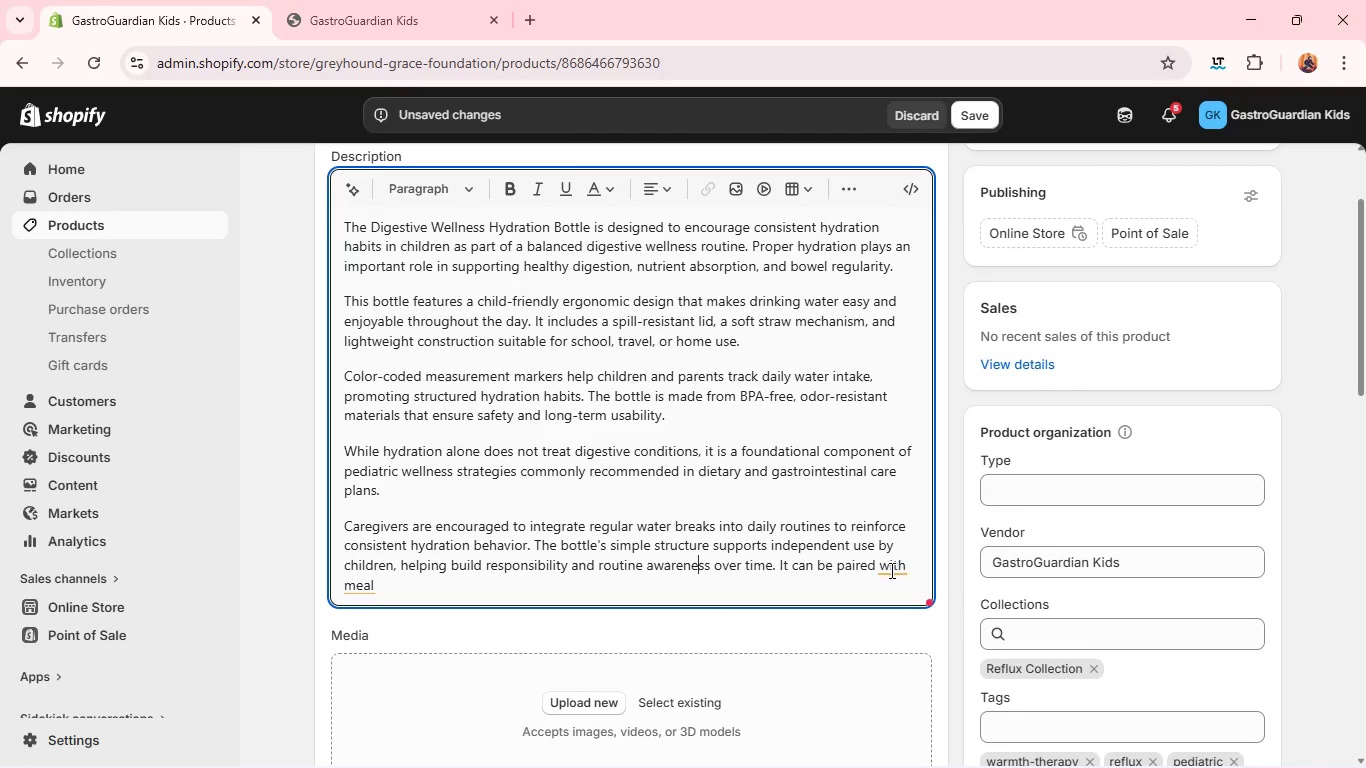 
left_click([890, 570])
 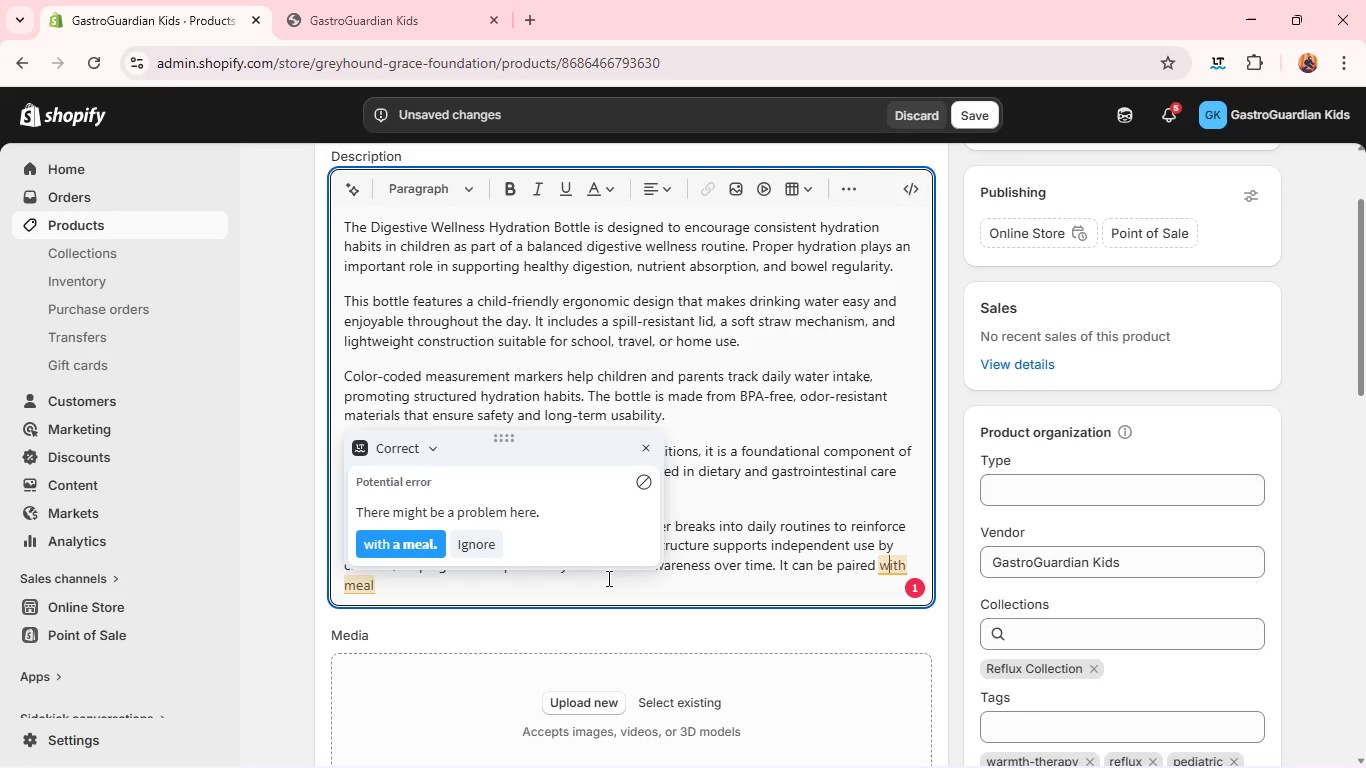 
wait(9.55)
 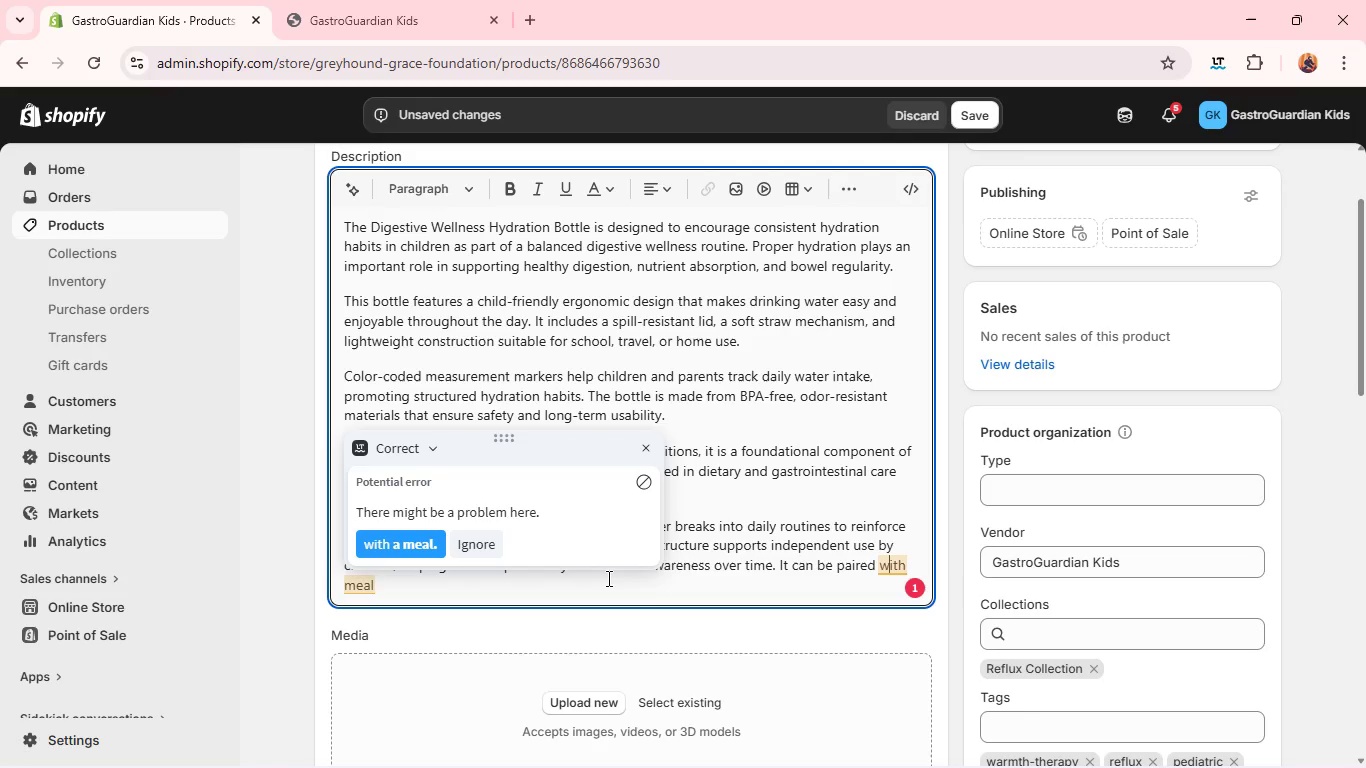 
left_click([693, 556])
 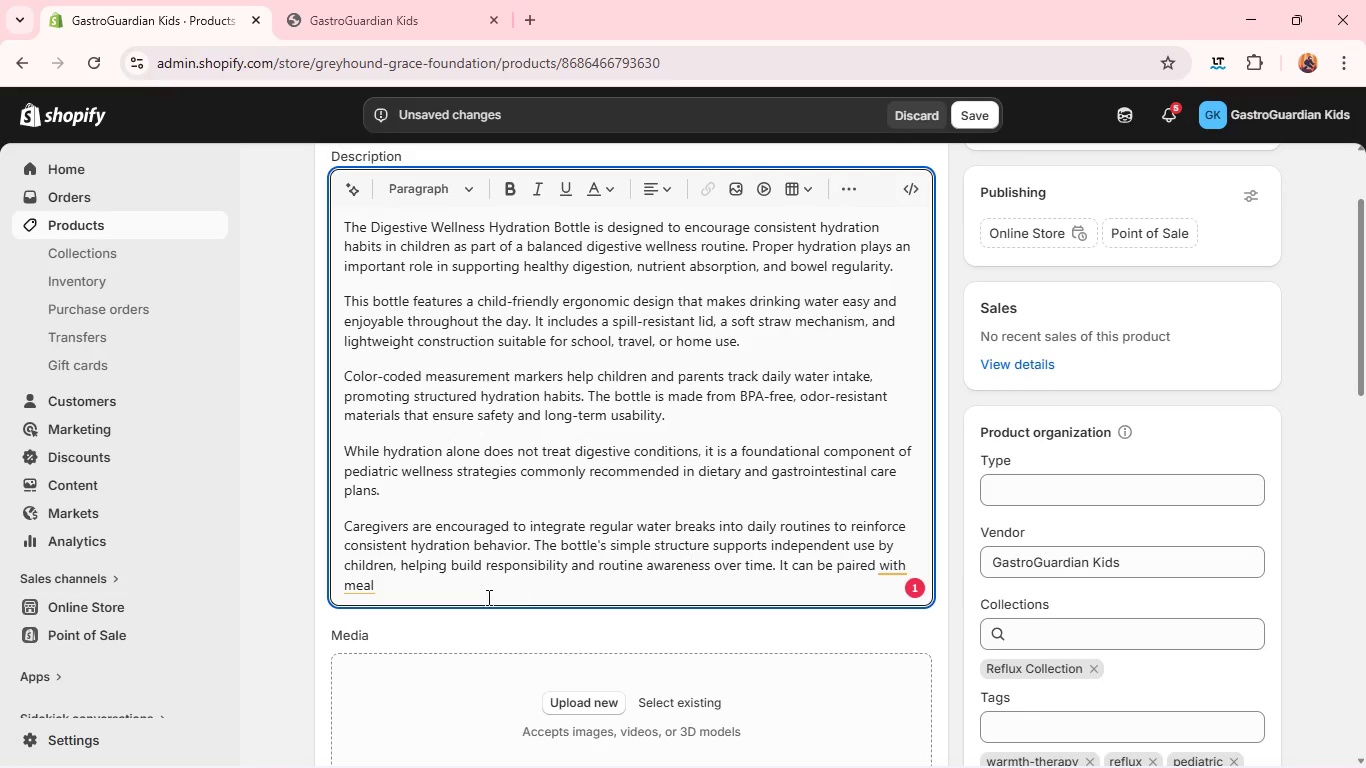 
right_click([484, 597])
 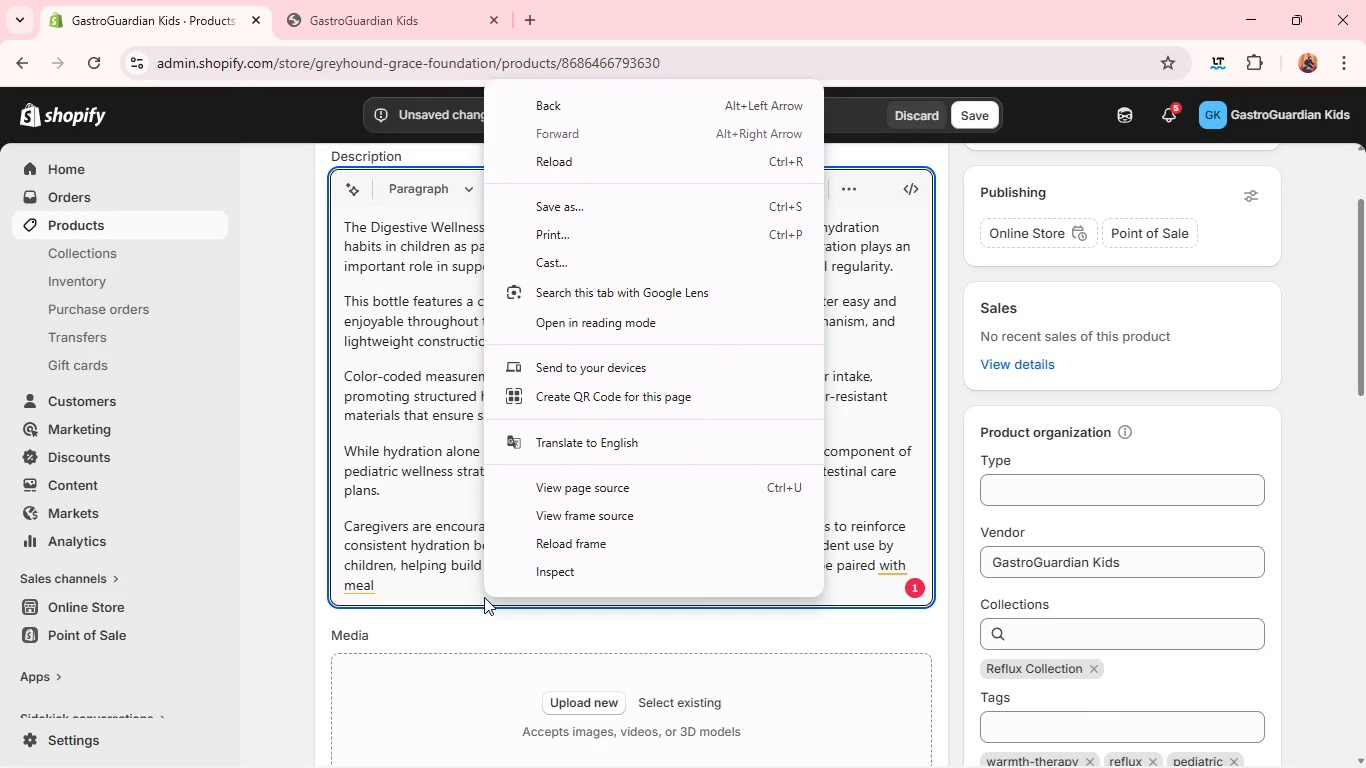 
type( sched)
 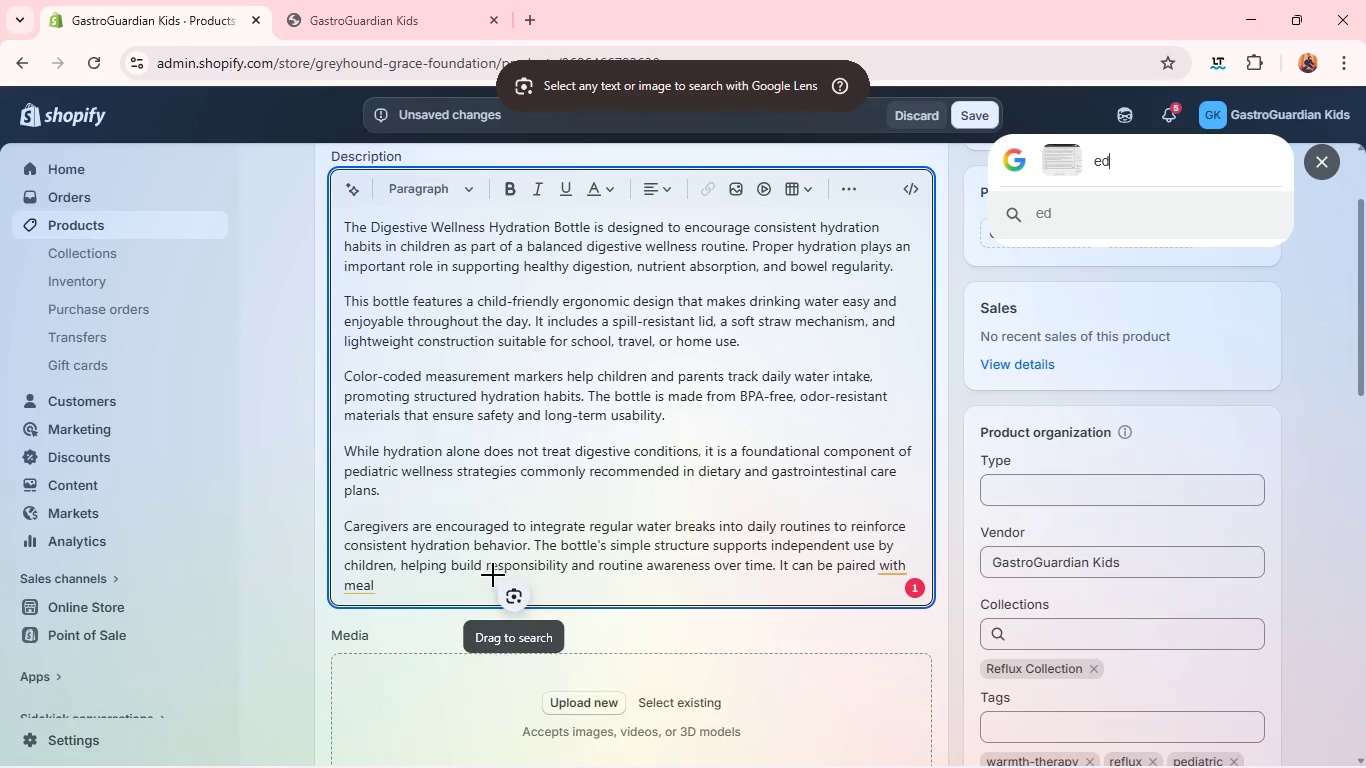 
left_click([489, 579])
 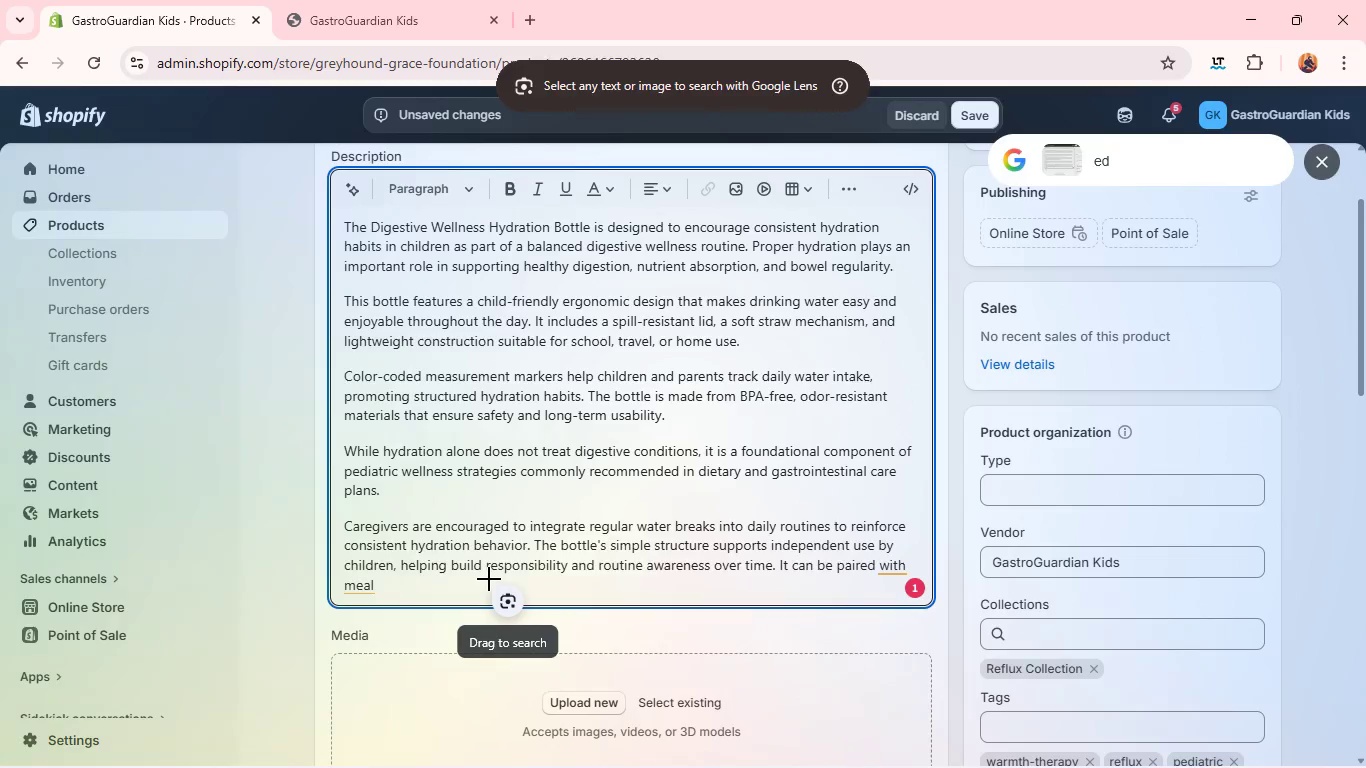 
double_click([489, 579])
 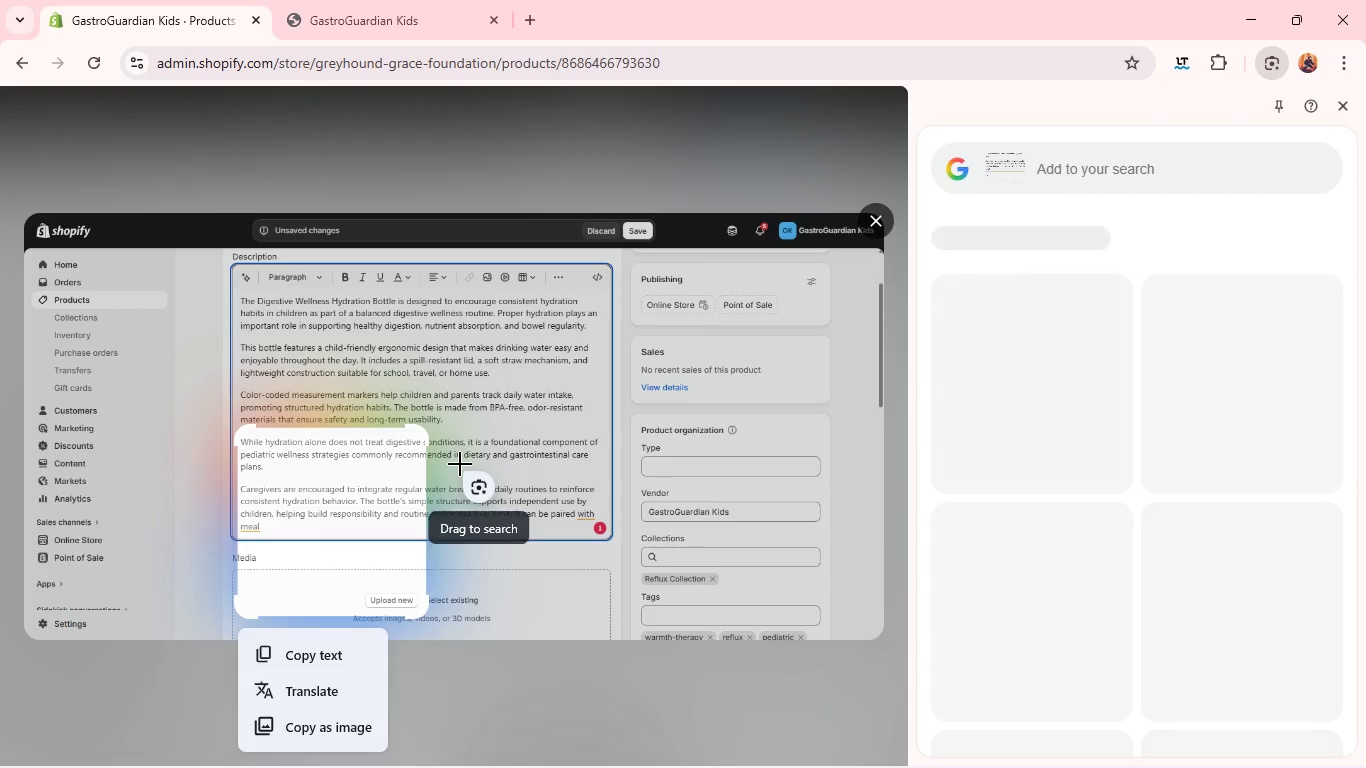 
left_click([620, 377])
 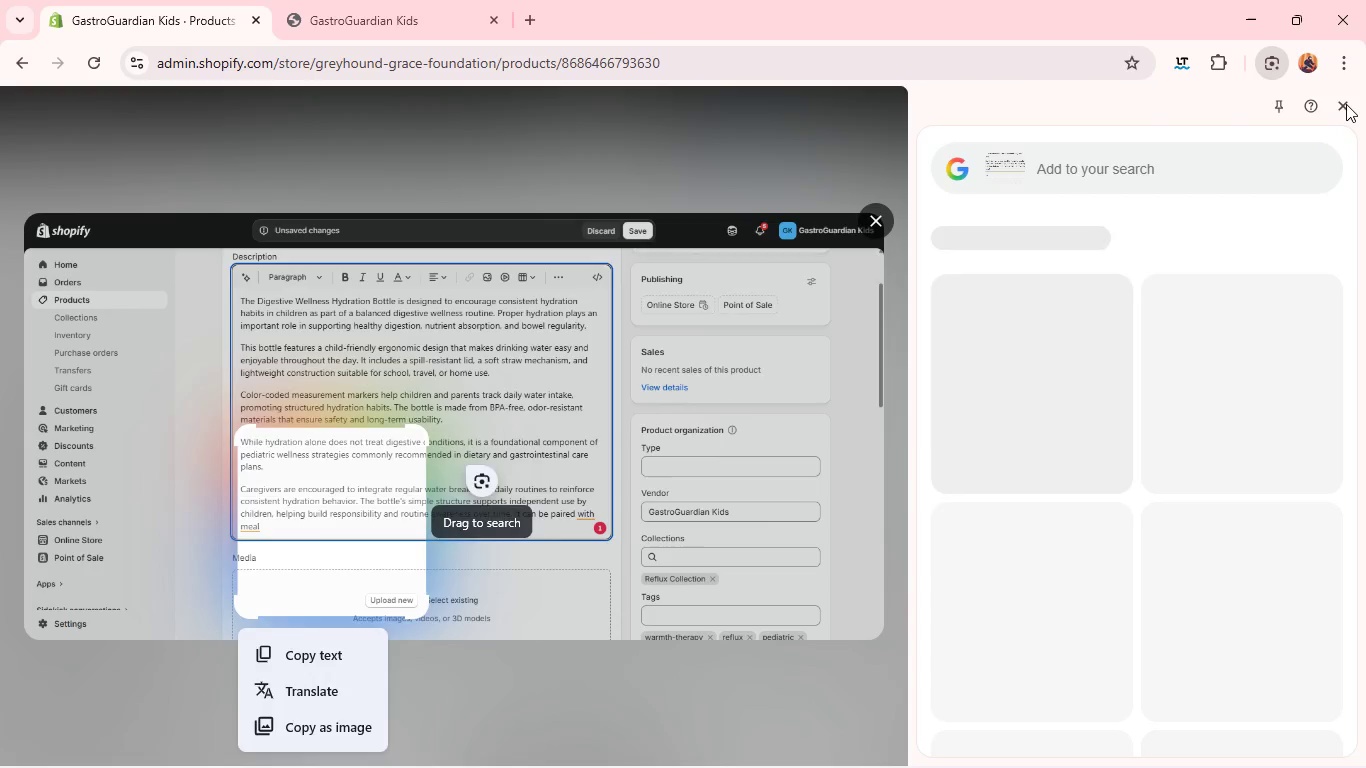 
left_click([1346, 104])
 